 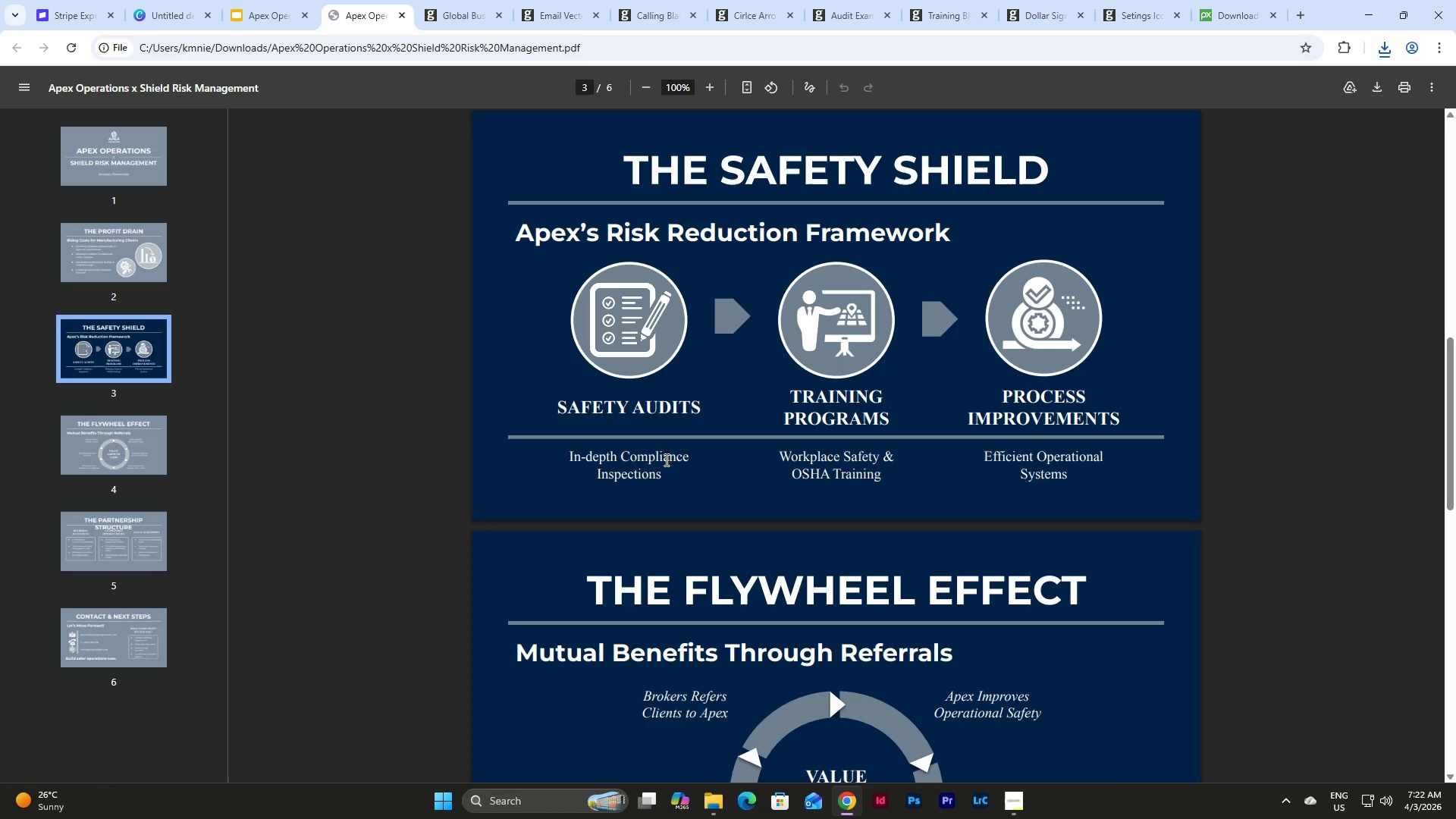 
left_click([116, 439])
 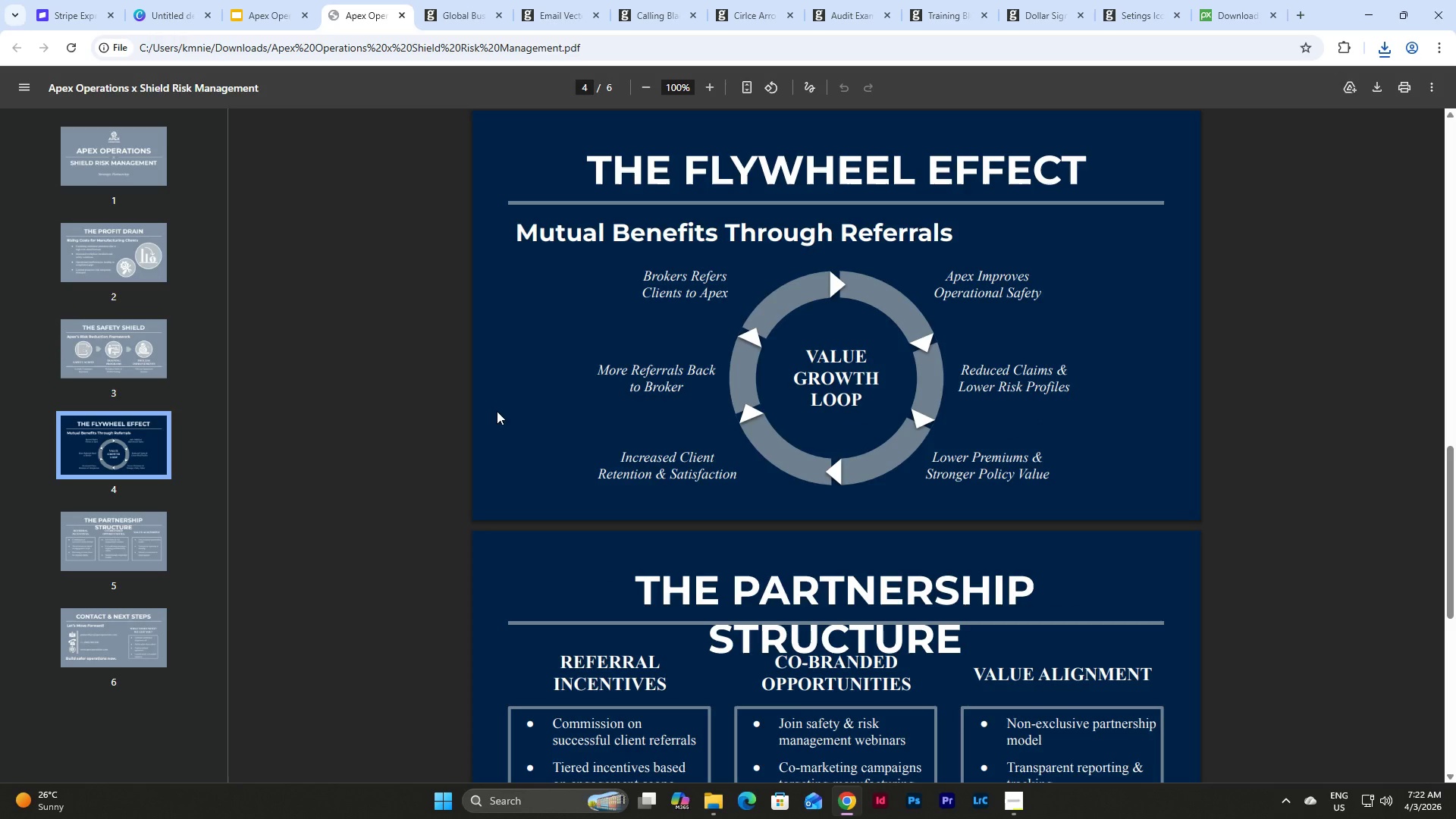 
wait(8.17)
 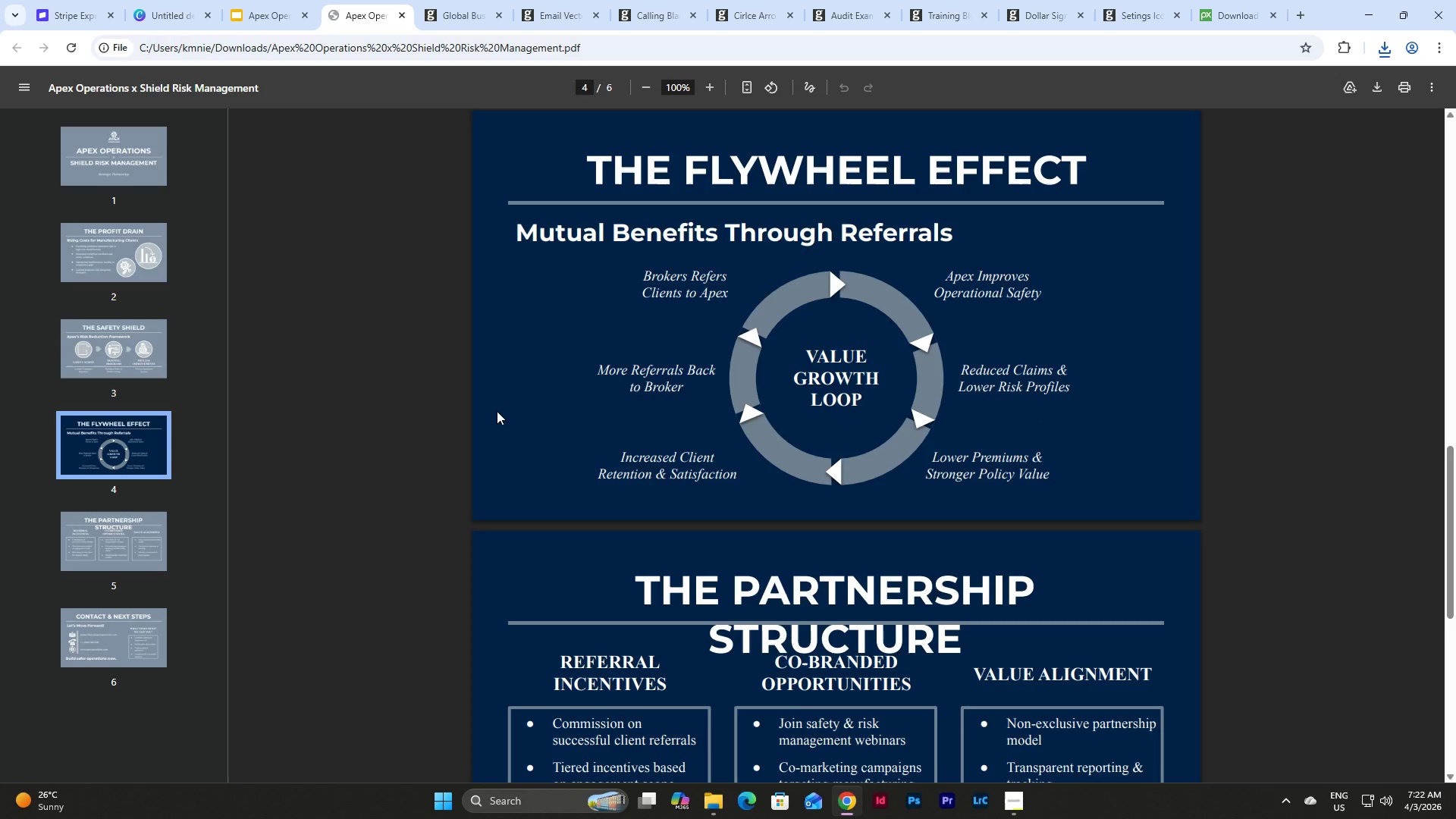 
left_click([122, 530])
 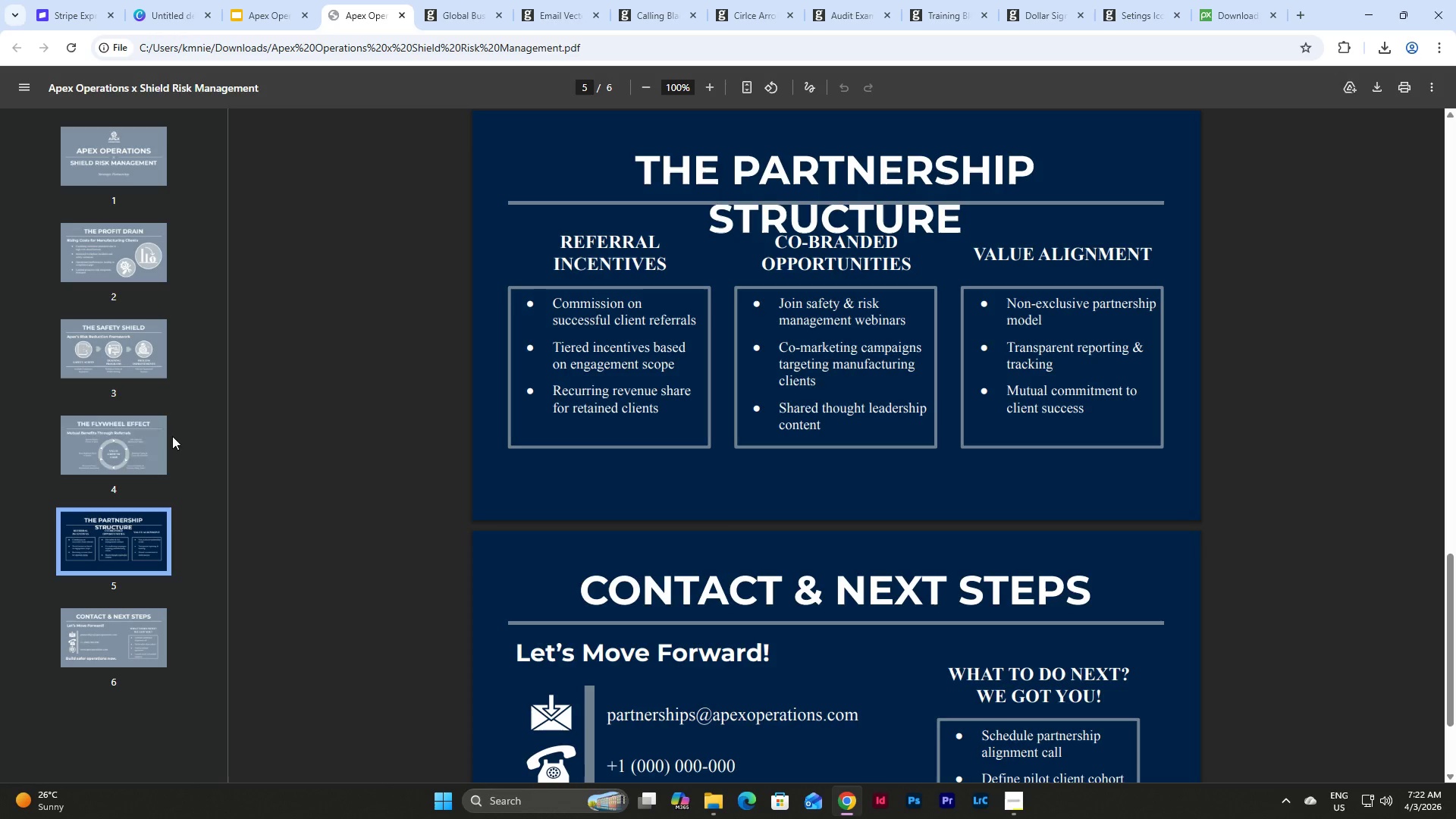 
left_click([118, 428])
 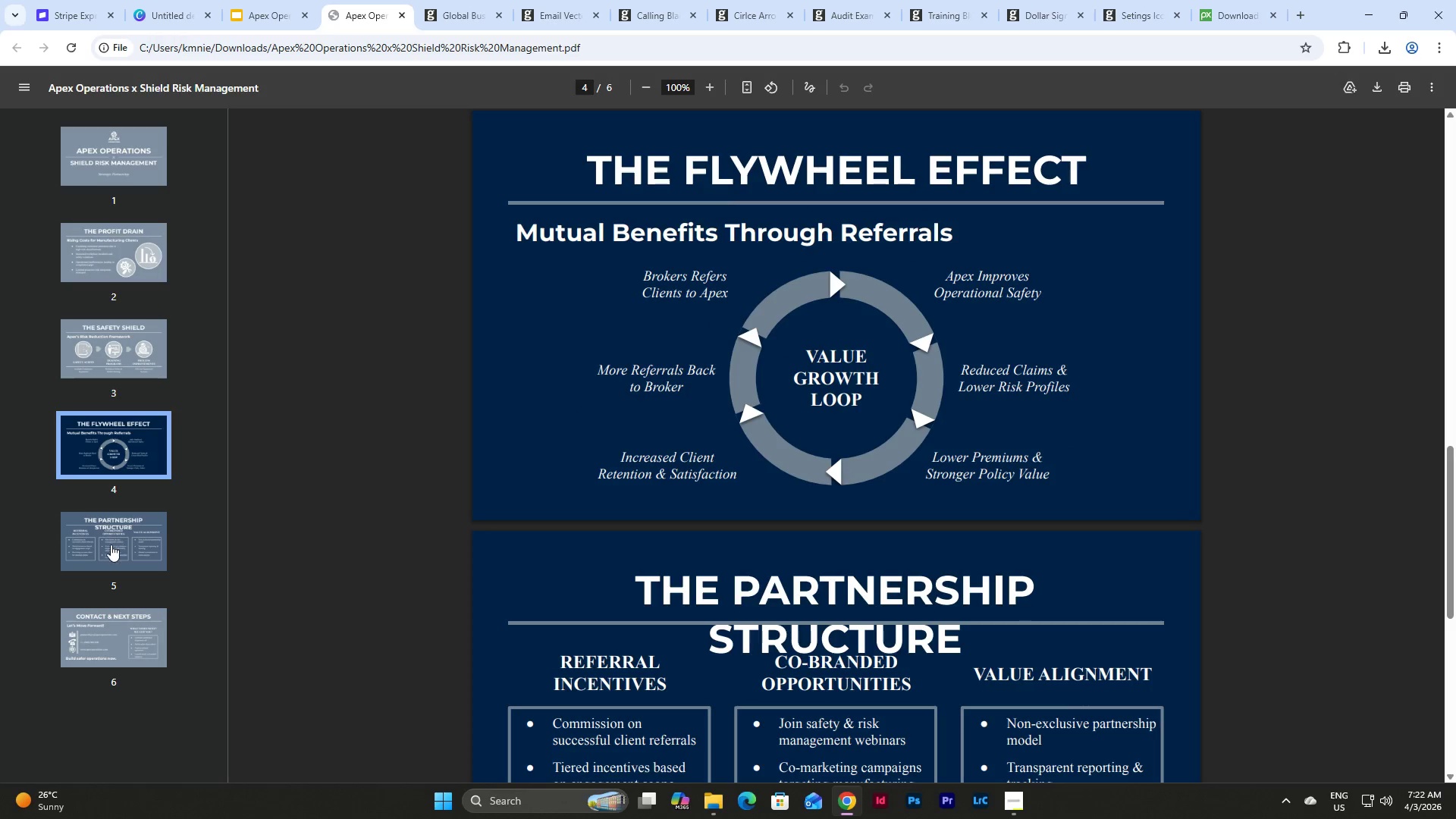 
left_click([111, 545])
 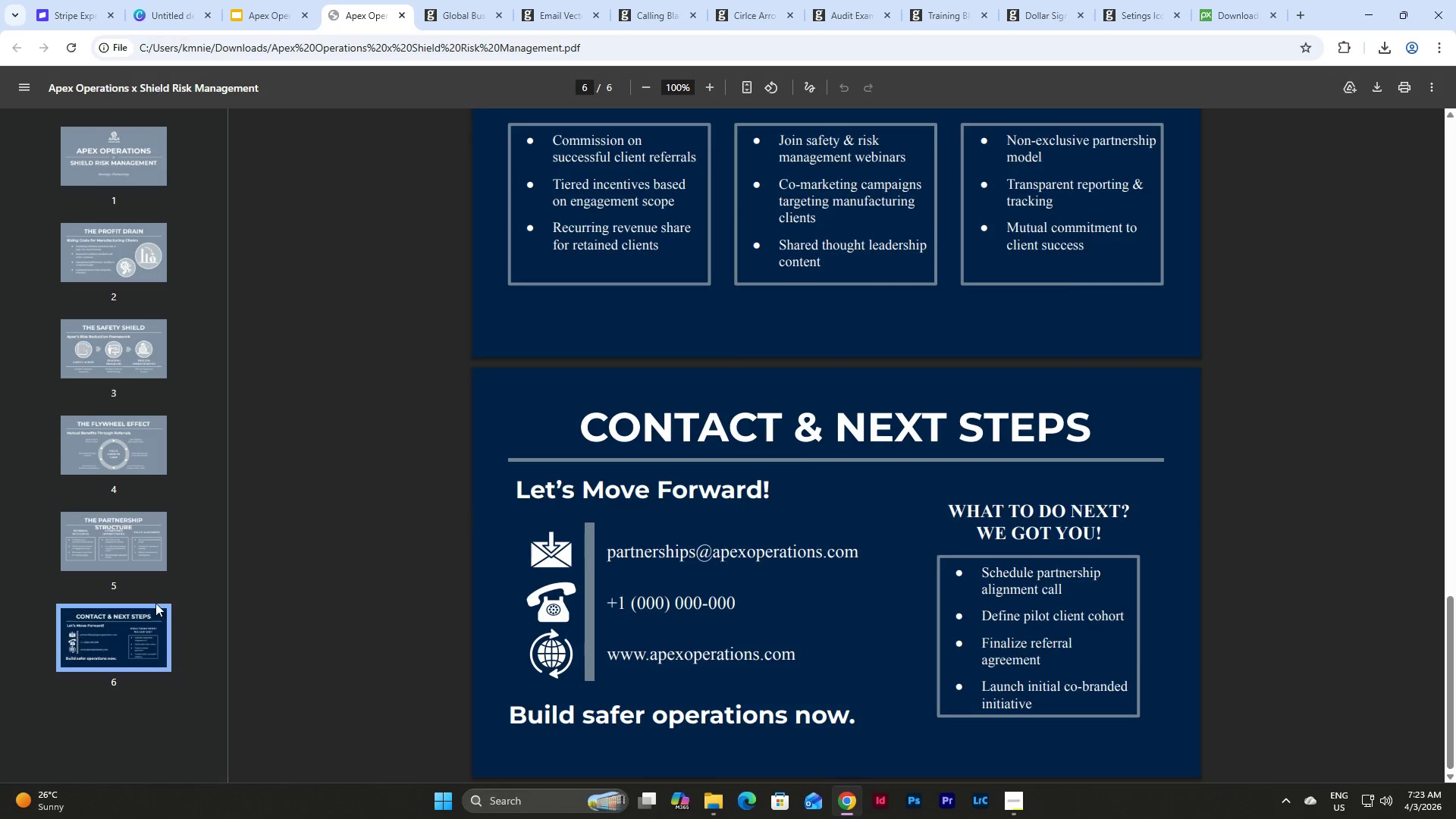 
scroll: coordinate [468, 494], scroll_direction: down, amount: 5.0
 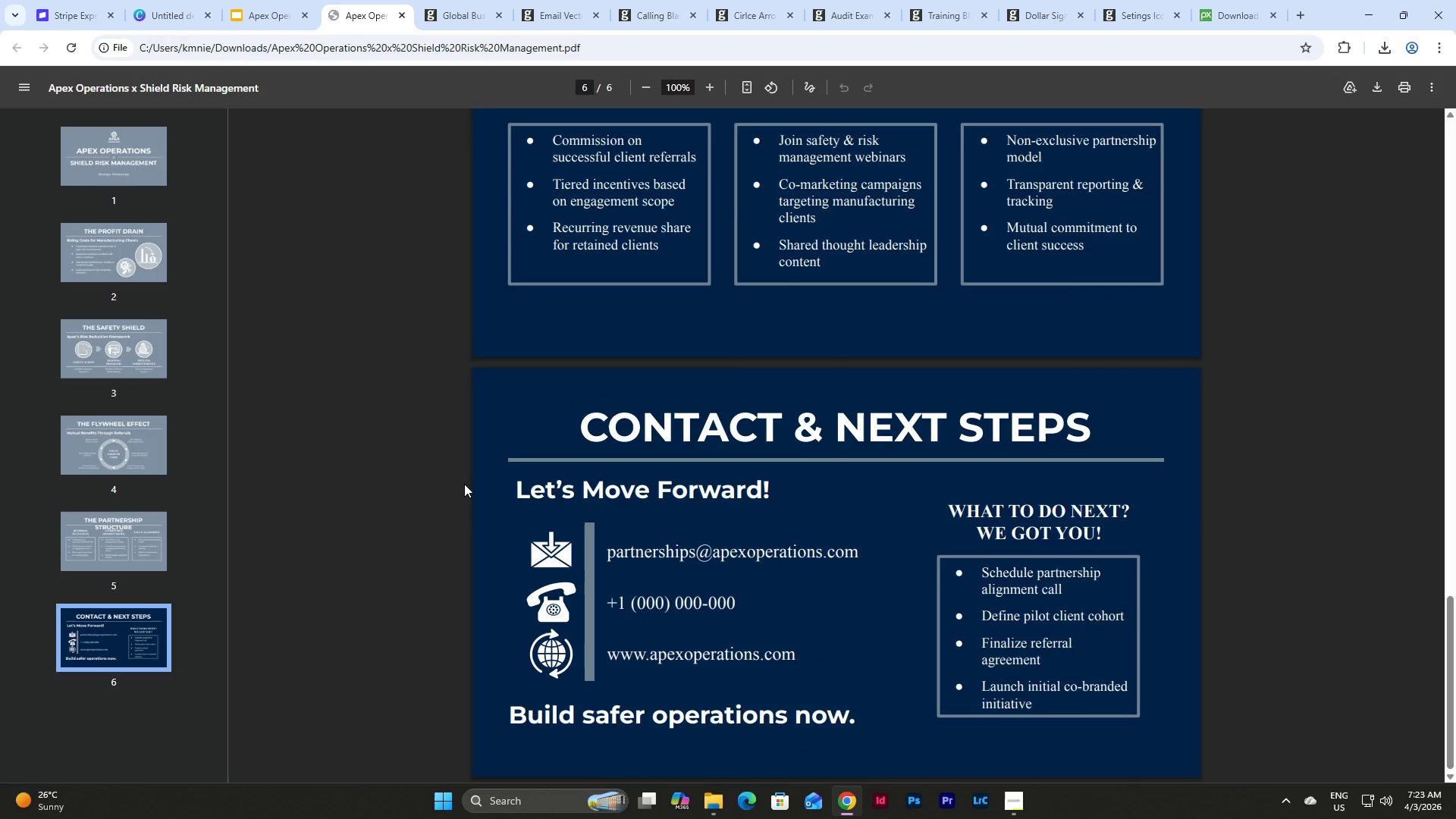 
left_click([133, 529])
 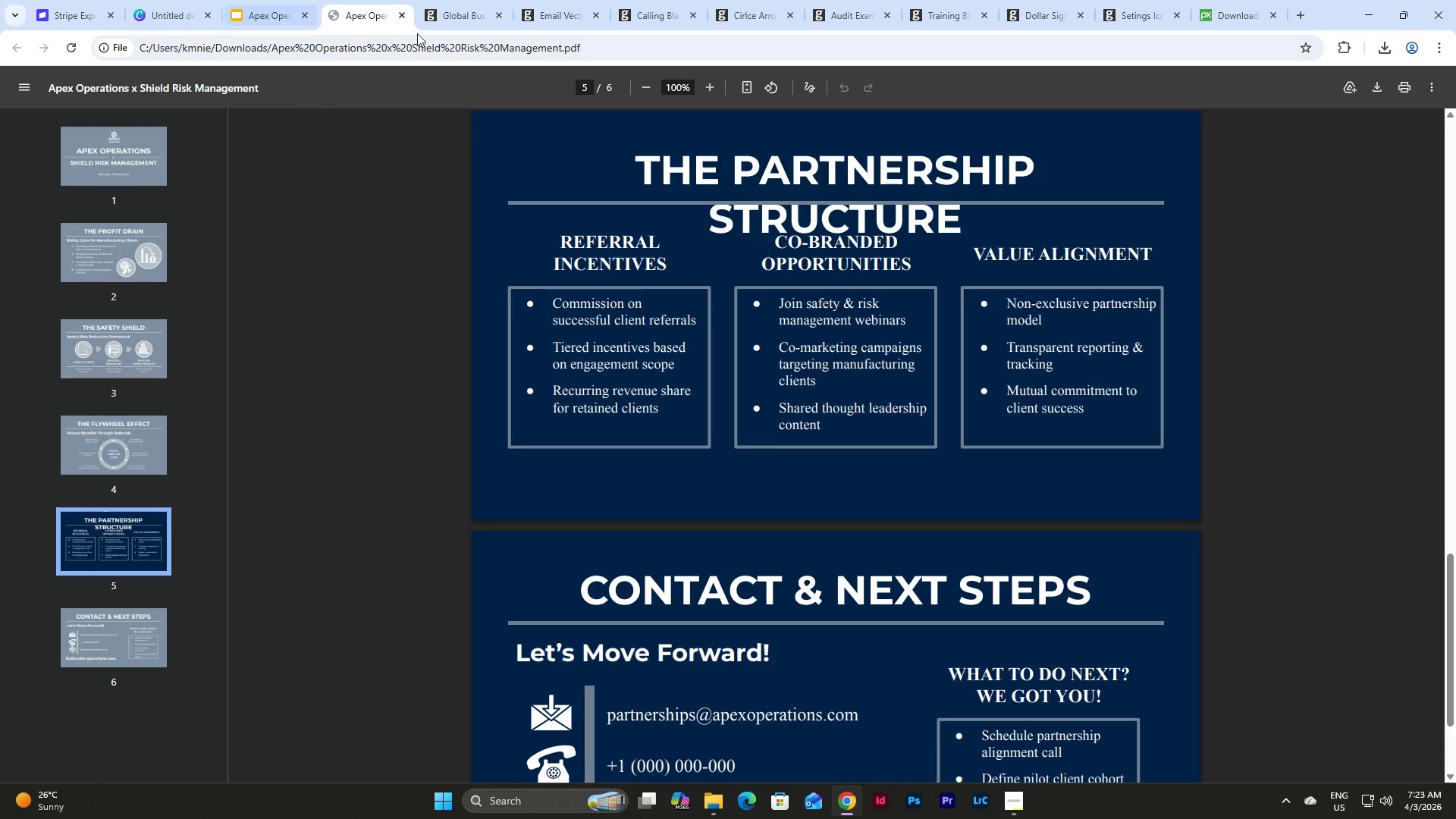 
left_click([404, 16])
 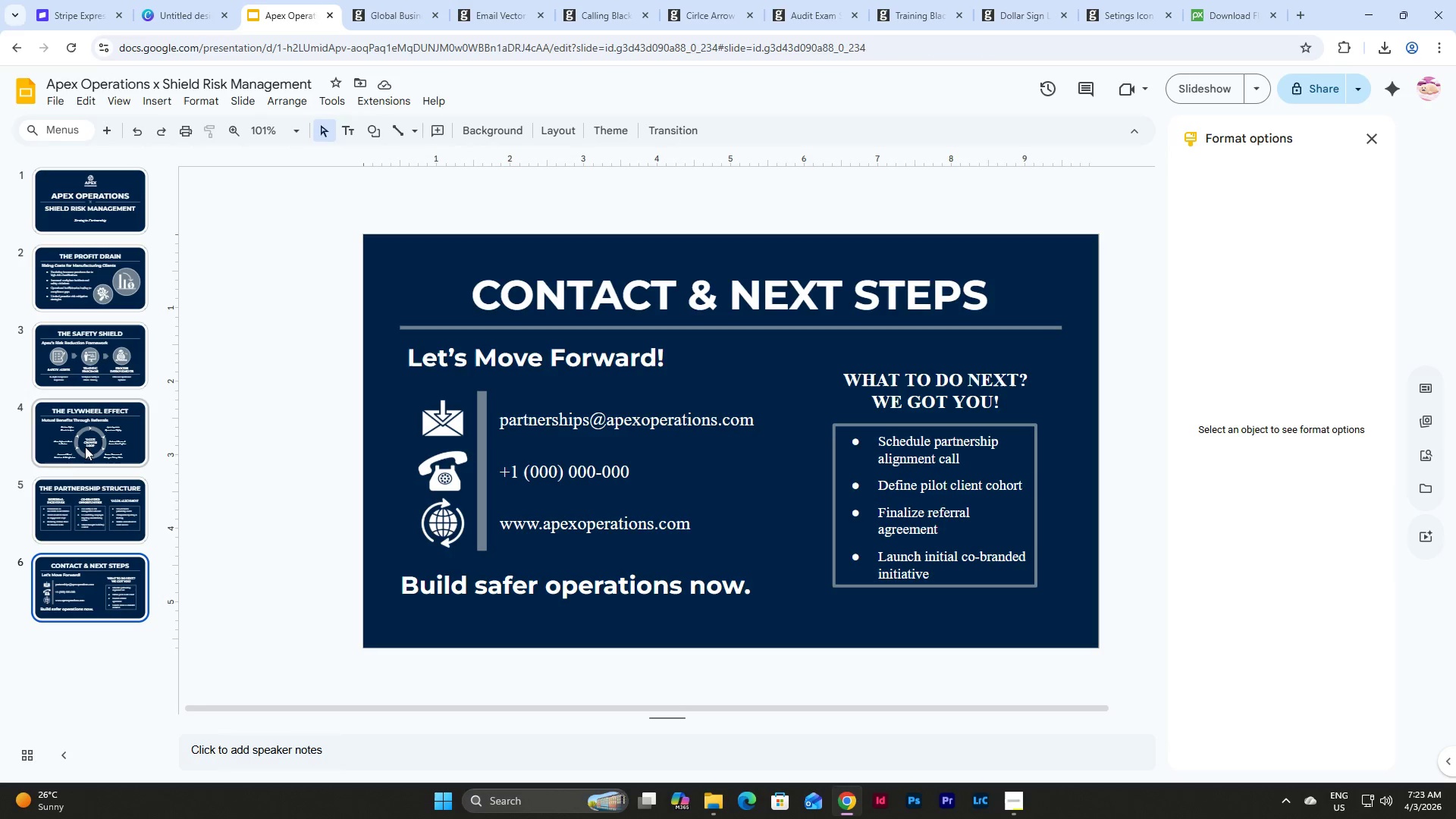 
left_click([70, 504])
 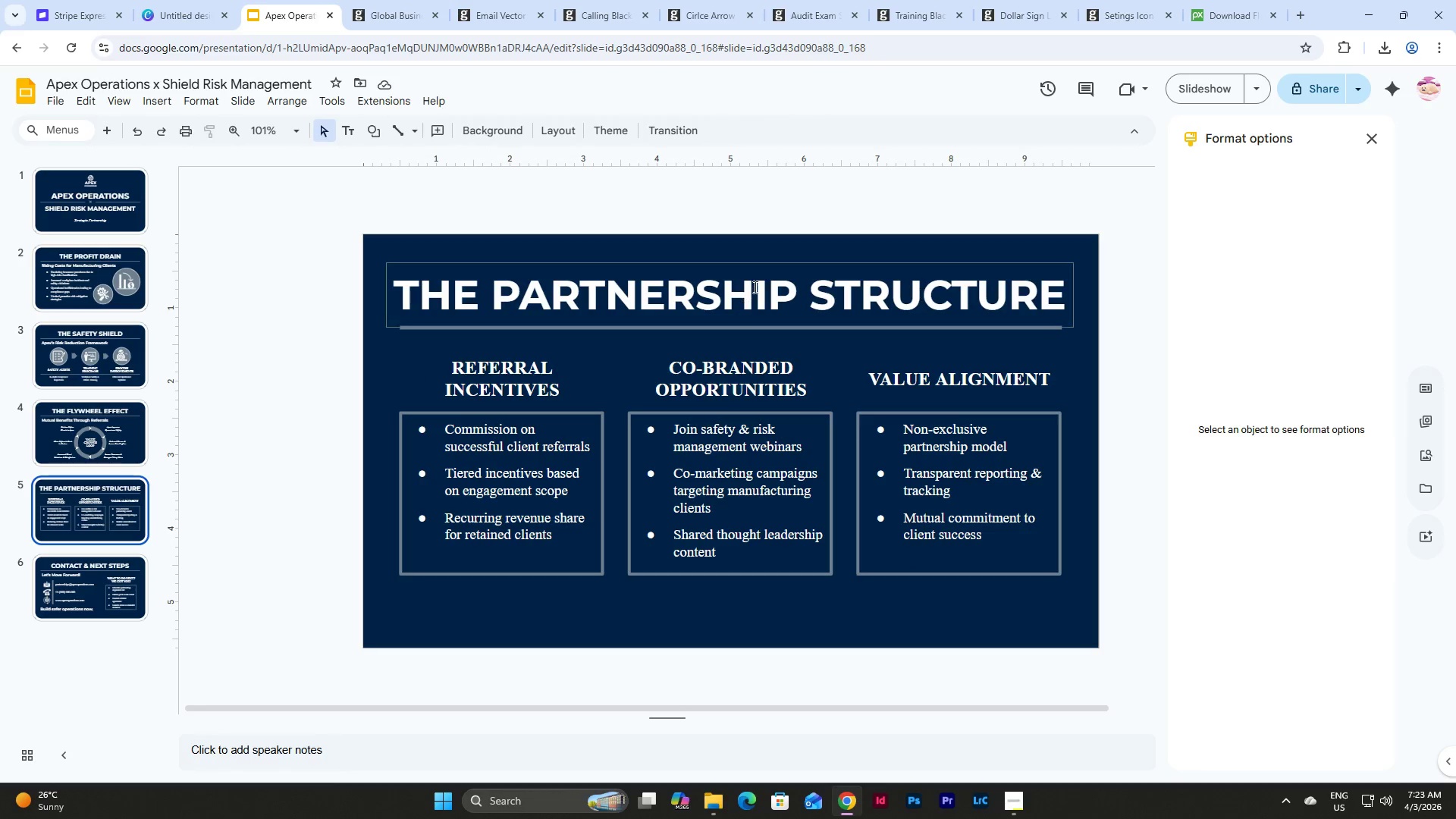 
left_click([754, 287])
 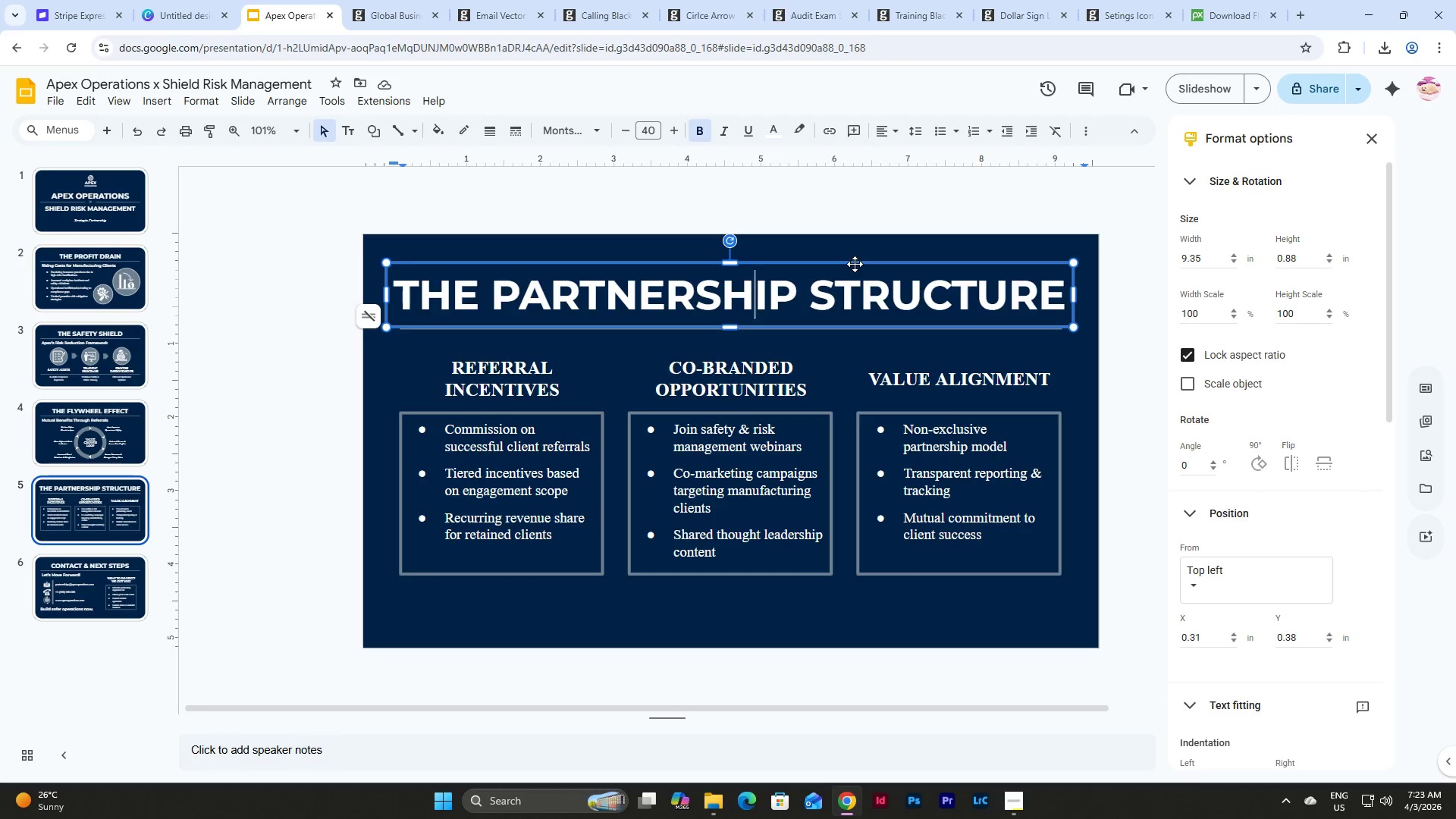 
left_click([855, 264])
 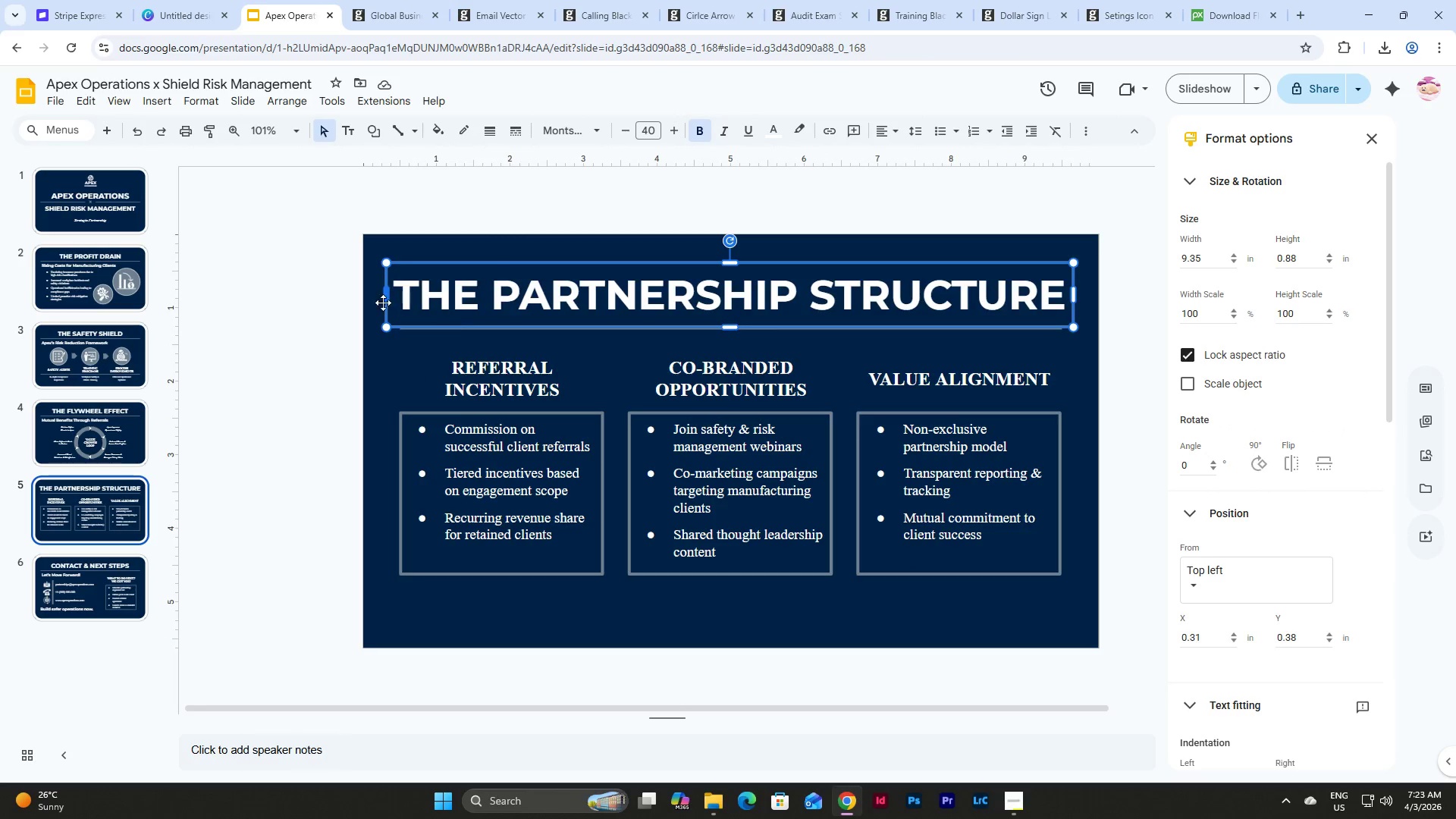 
left_click_drag(start_coordinate=[384, 297], to_coordinate=[365, 294])
 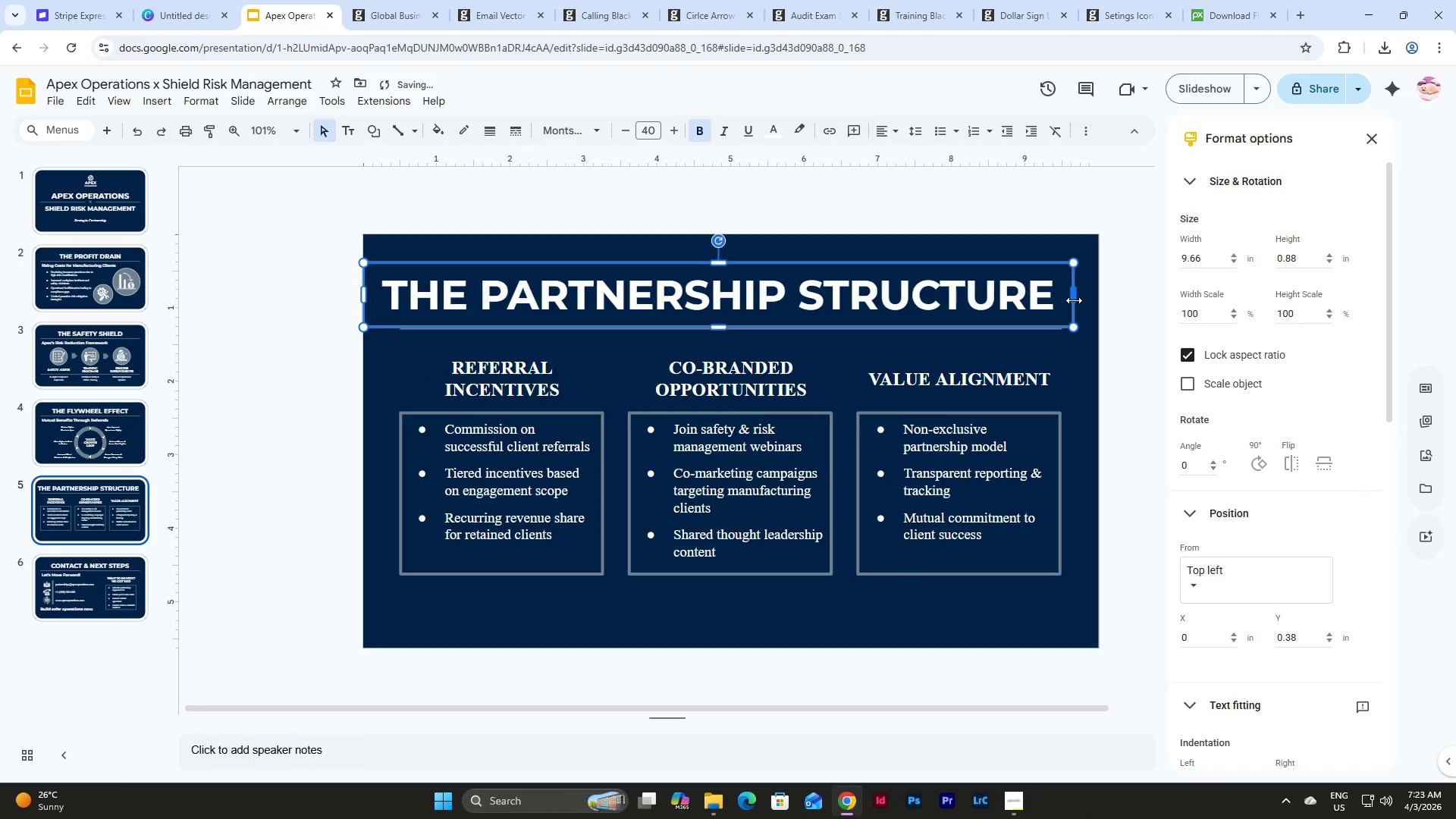 
left_click_drag(start_coordinate=[1074, 300], to_coordinate=[1097, 300])
 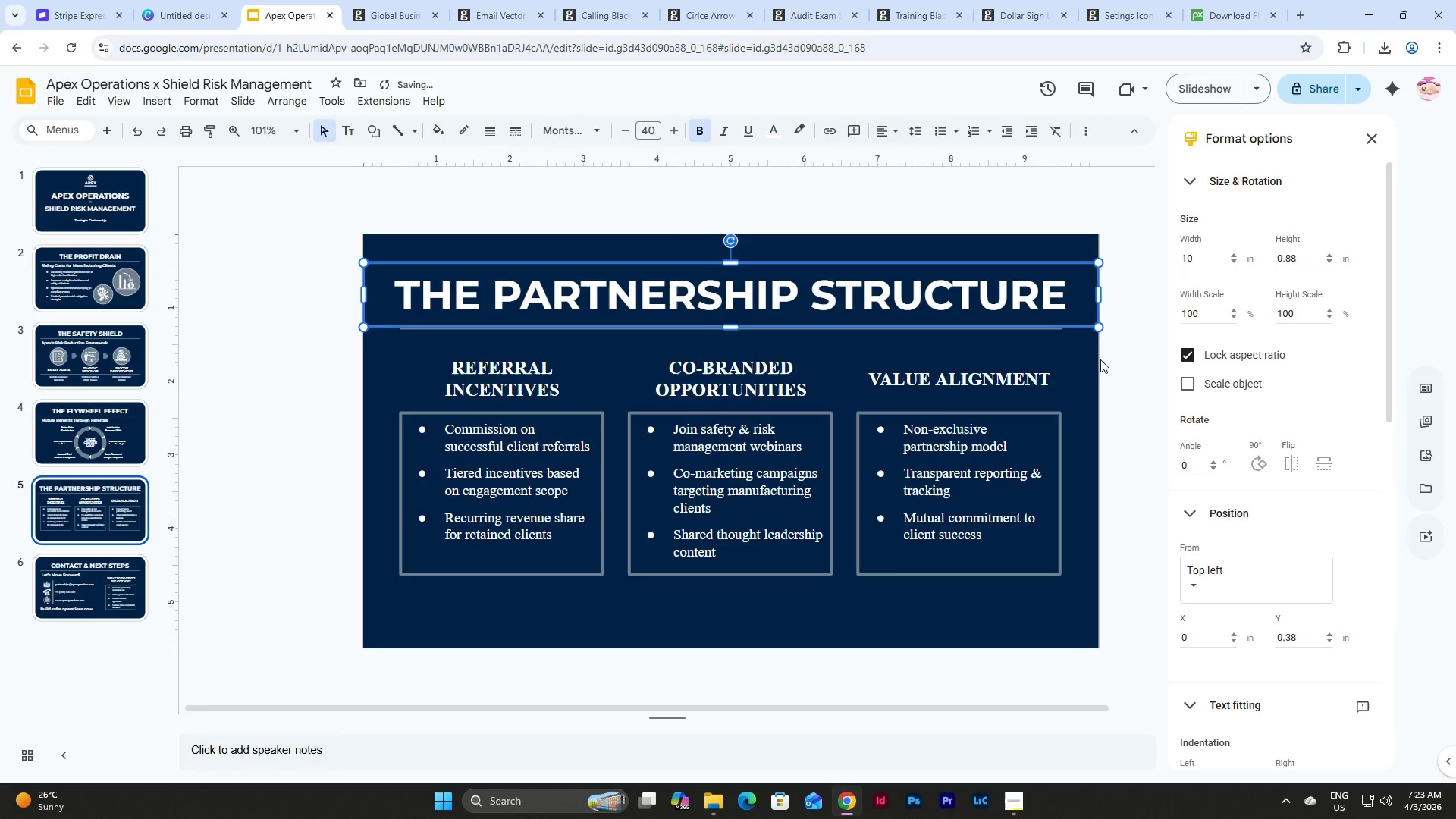 
left_click([1100, 359])
 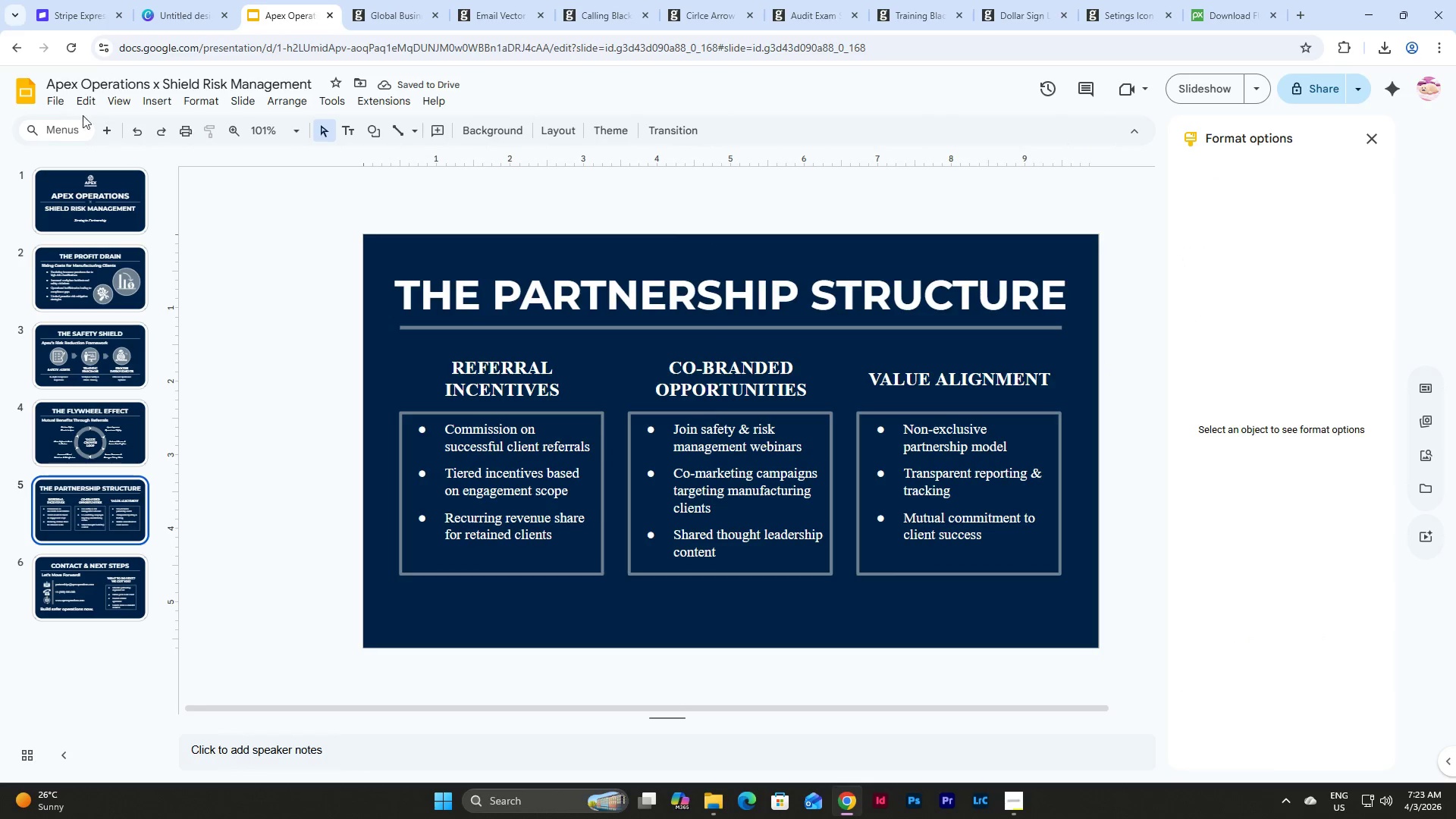 
left_click([61, 100])
 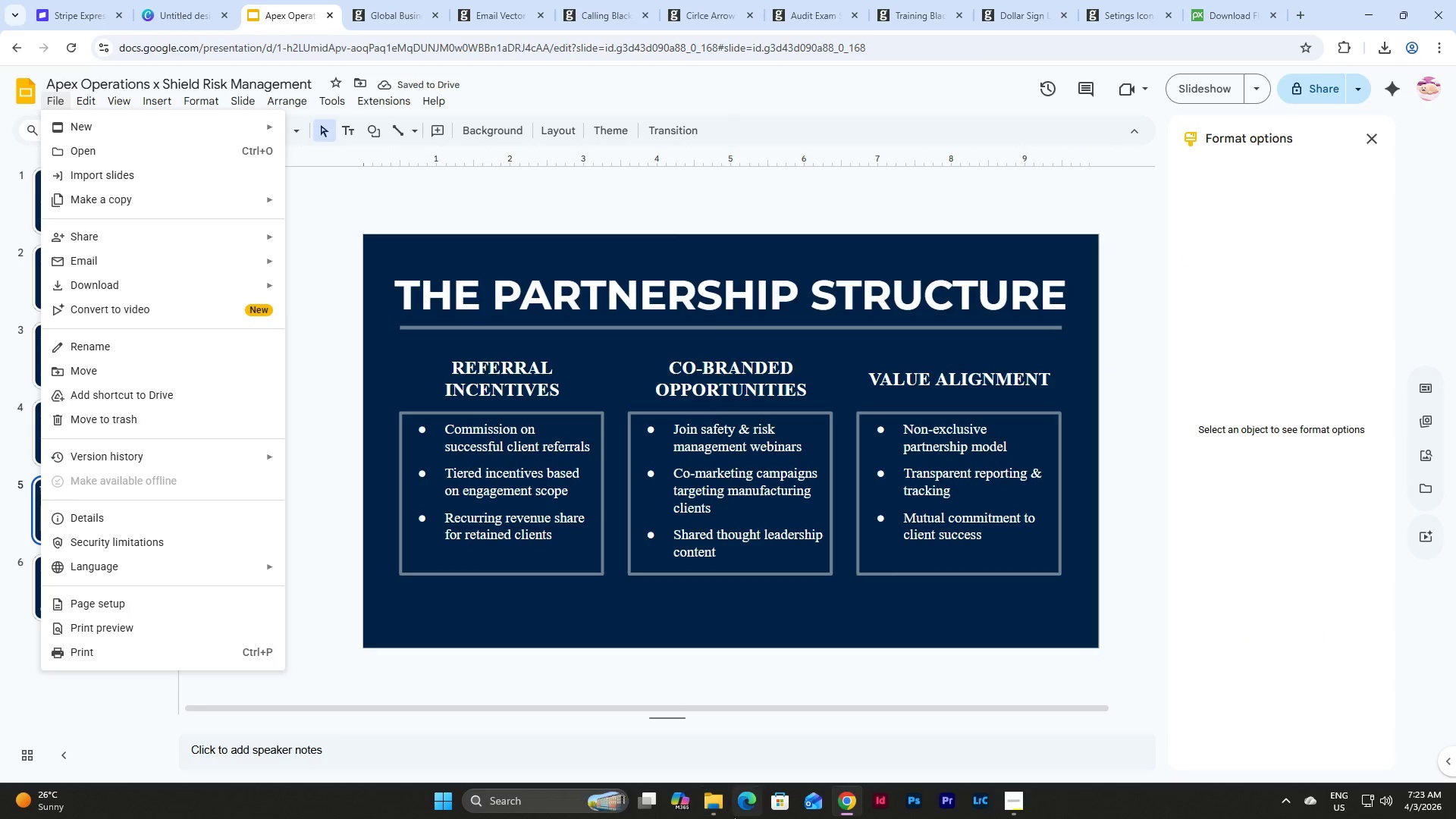 
left_click([718, 809])
 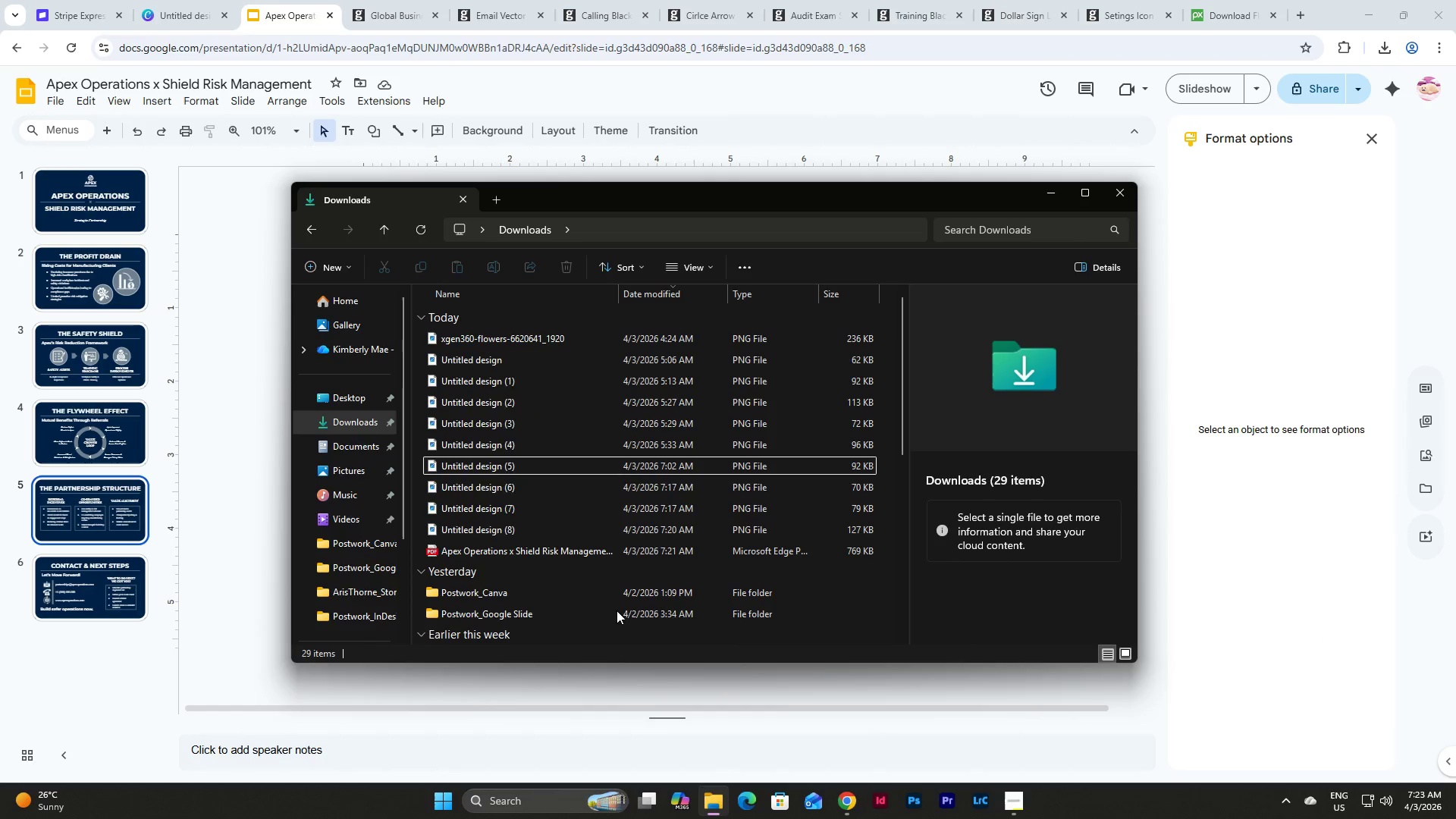 
scroll: coordinate [557, 482], scroll_direction: up, amount: 5.0
 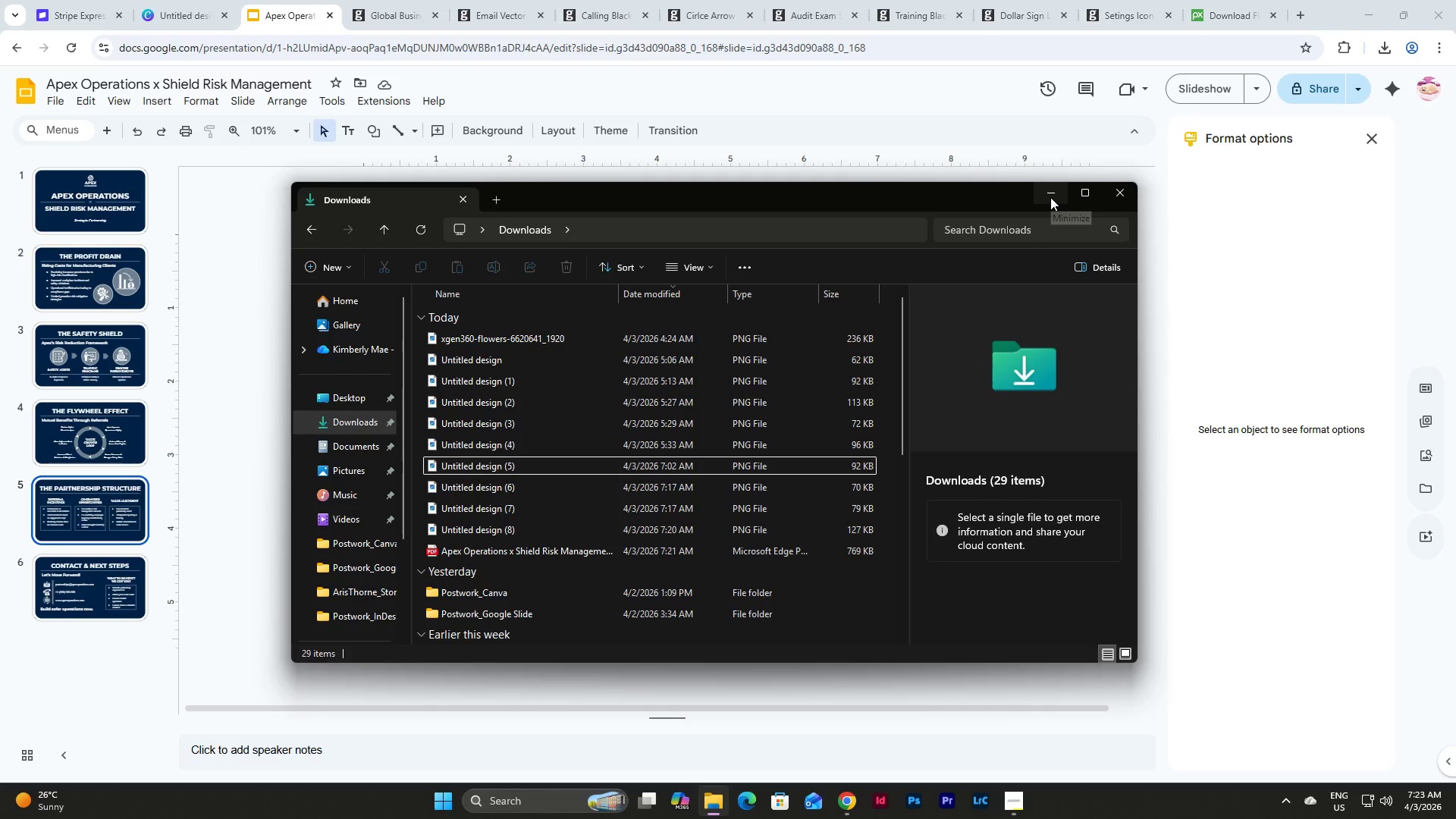 
left_click([1050, 197])
 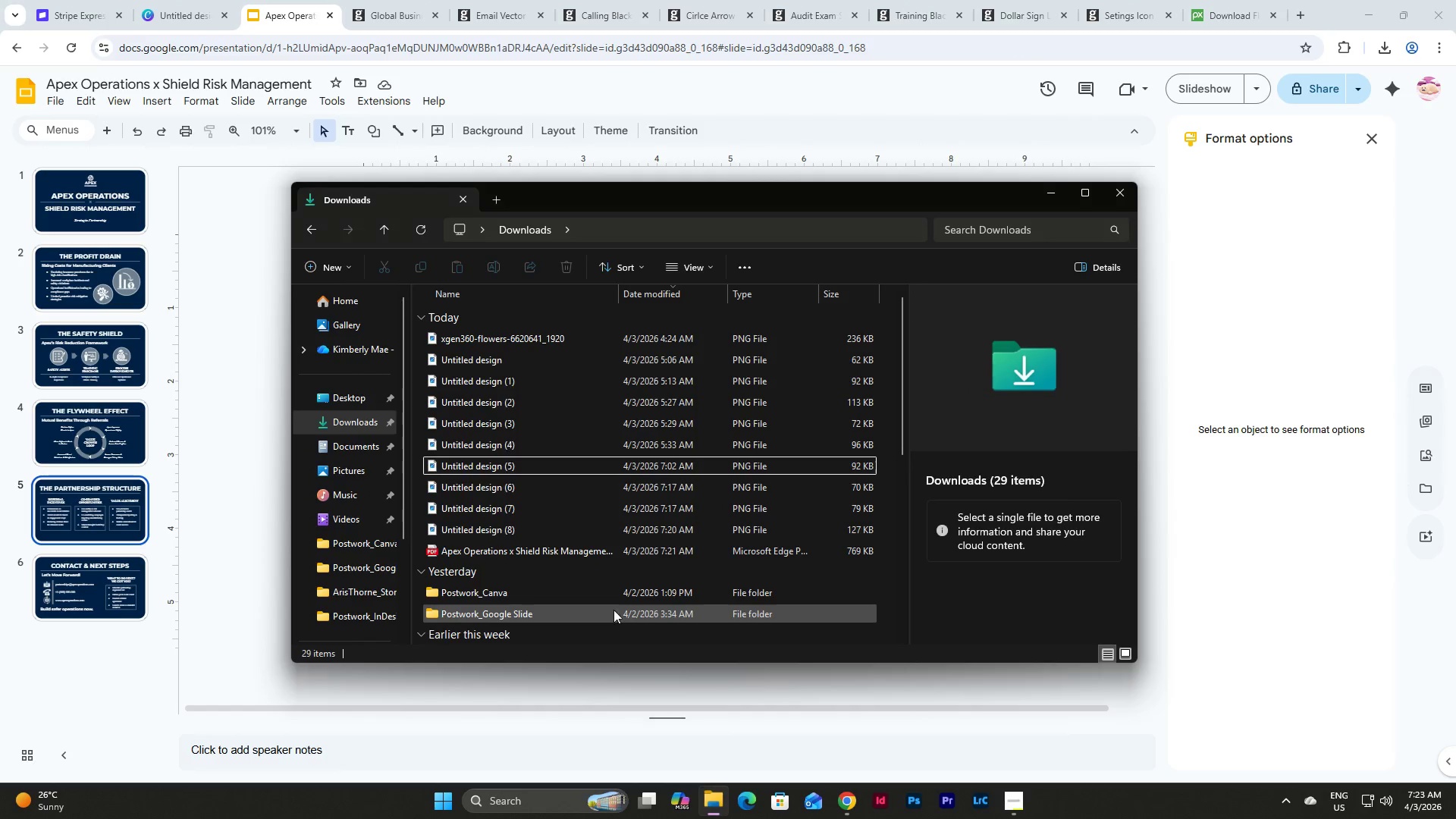 
left_click([559, 551])
 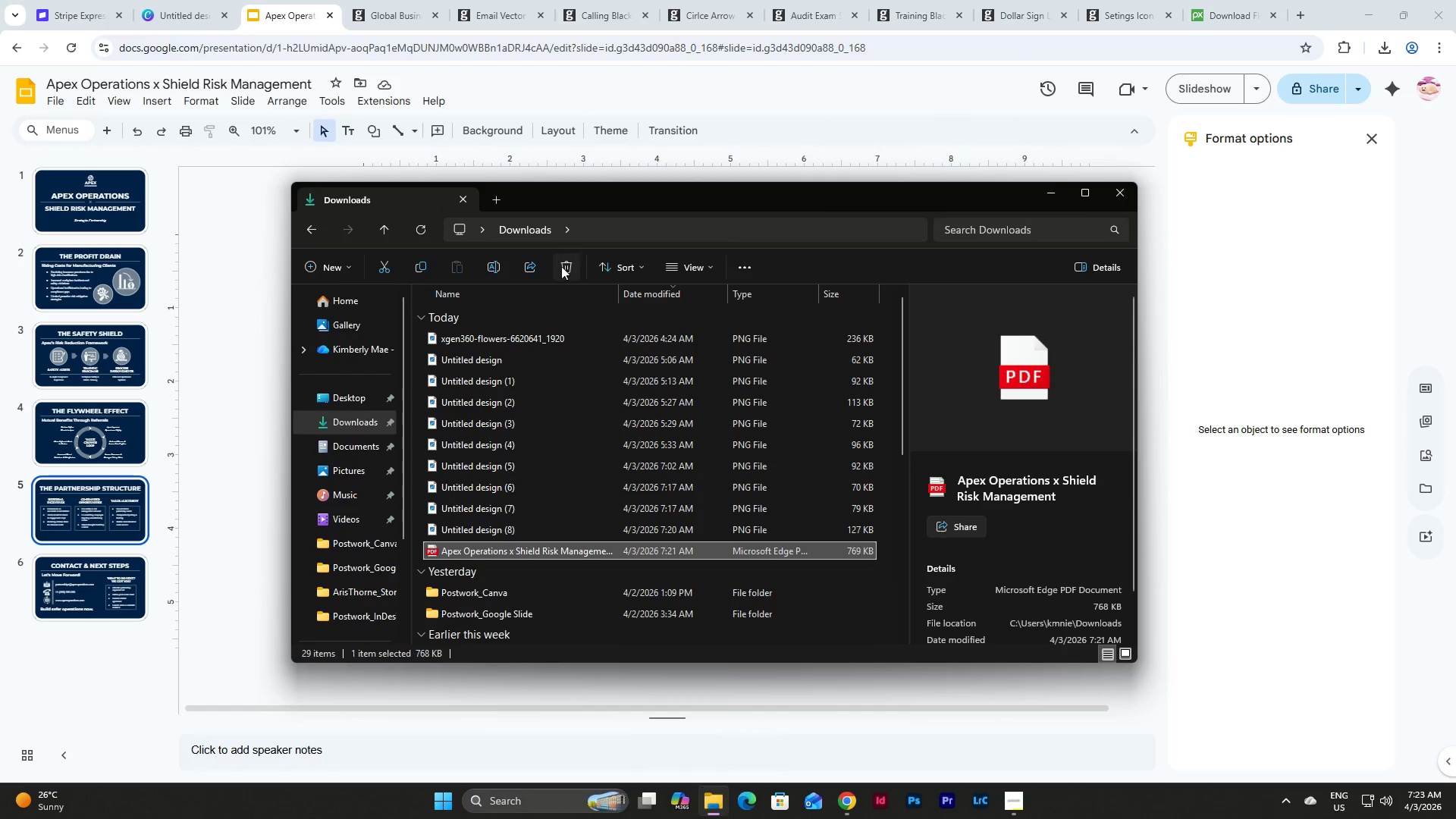 
left_click([560, 264])
 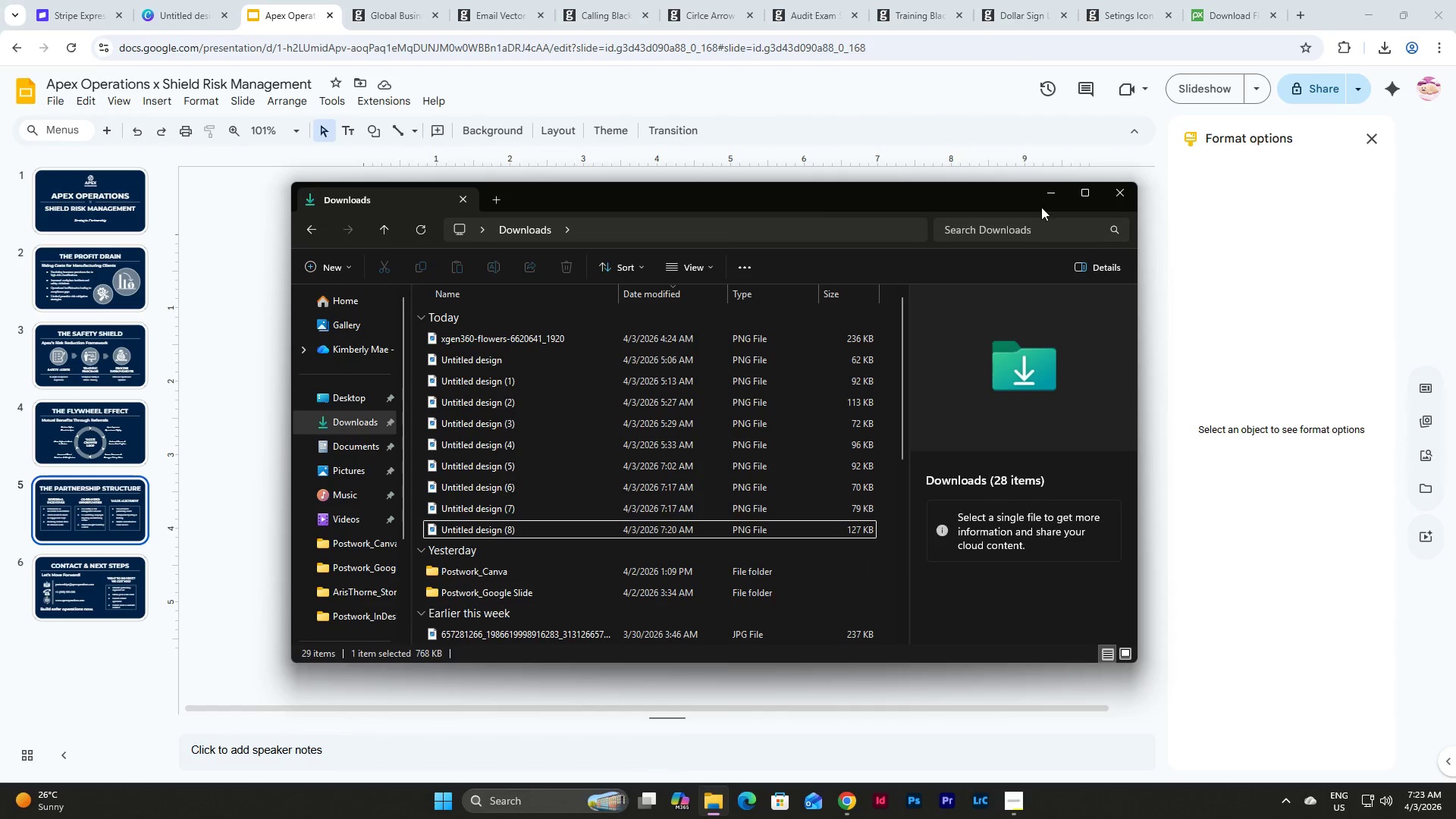 
left_click([1043, 191])
 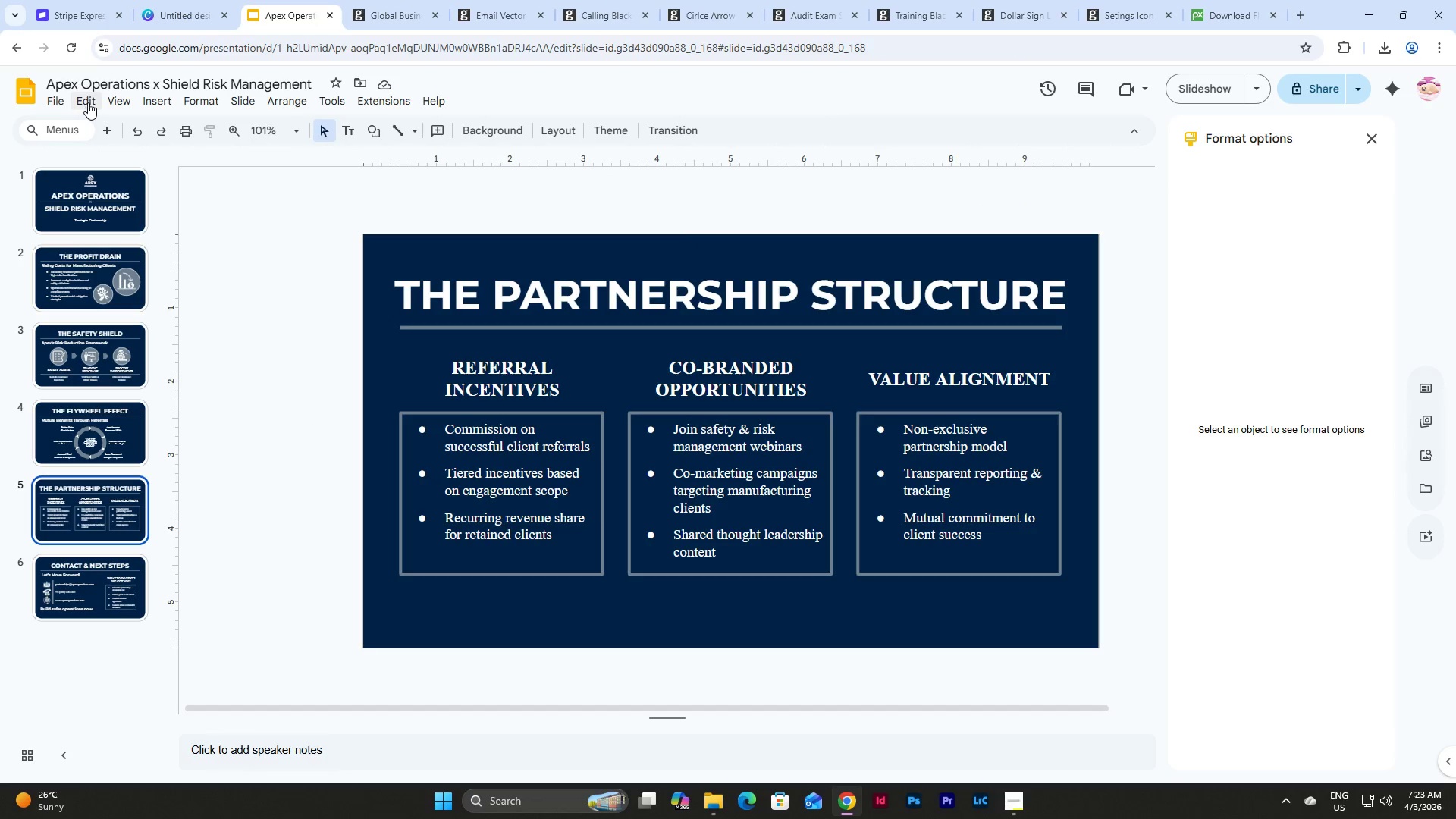 
left_click([56, 102])
 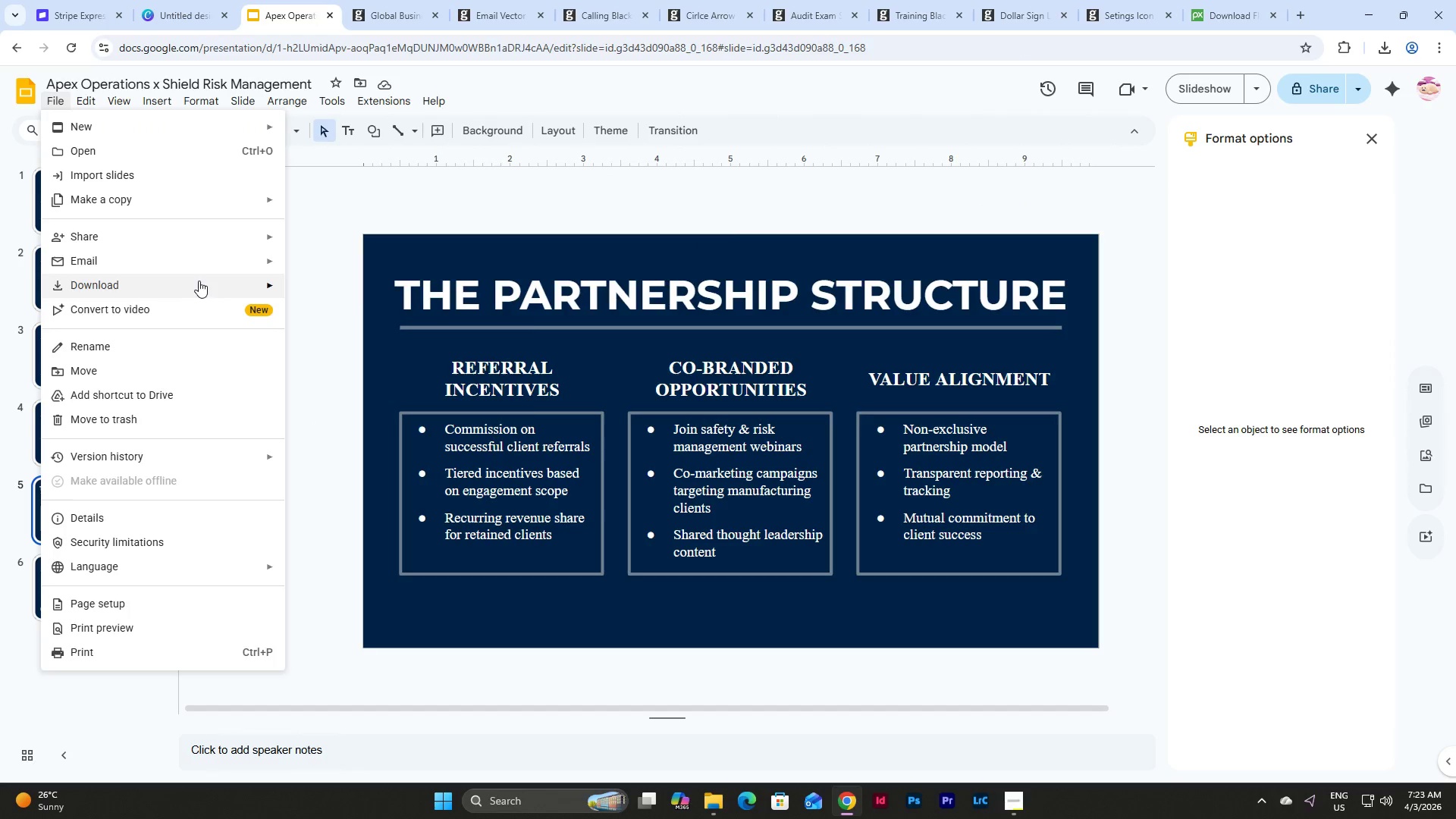 
wait(5.28)
 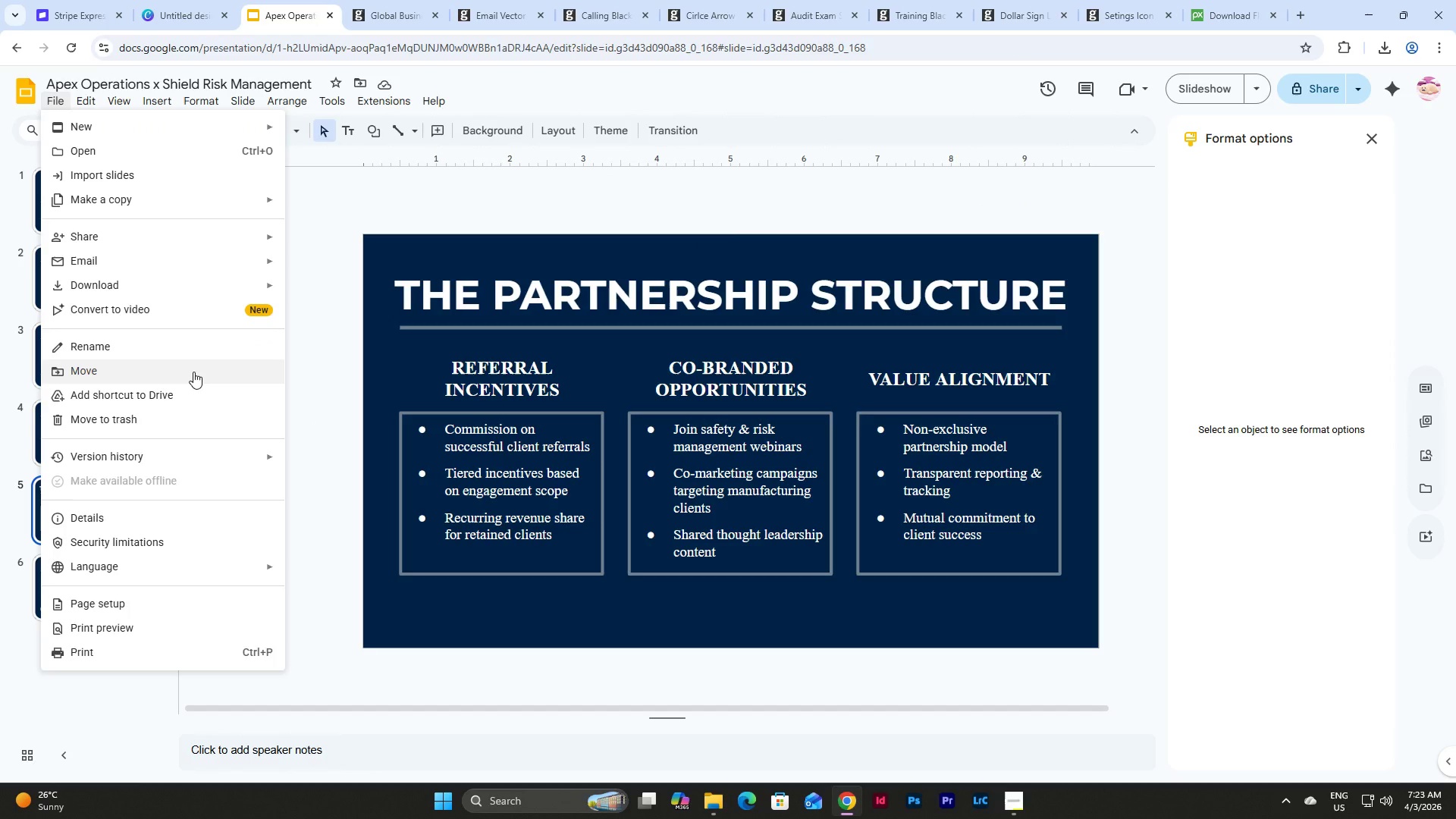 
left_click([359, 336])
 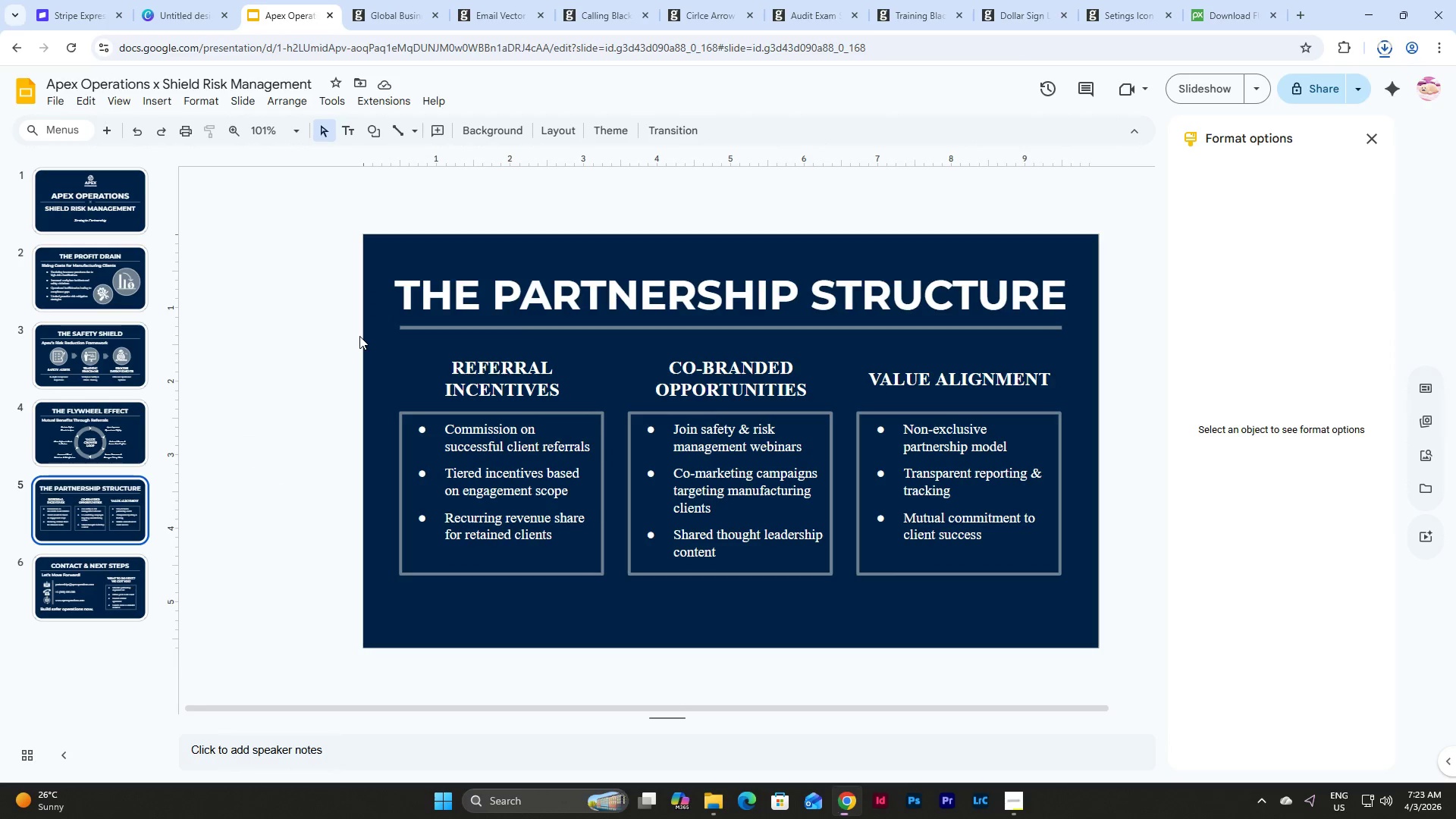 
scroll: coordinate [89, 324], scroll_direction: up, amount: 5.0
 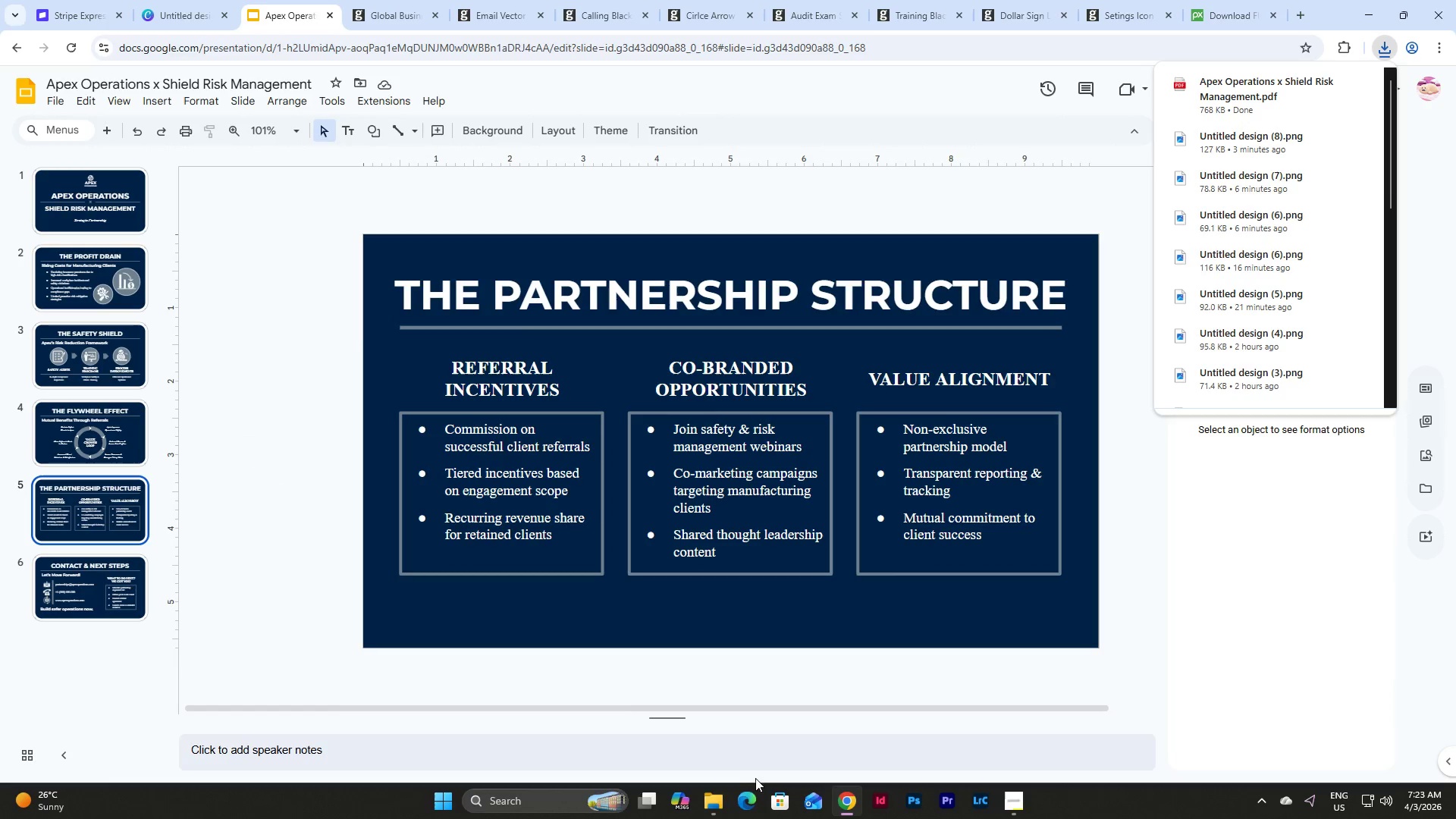 
left_click([720, 797])
 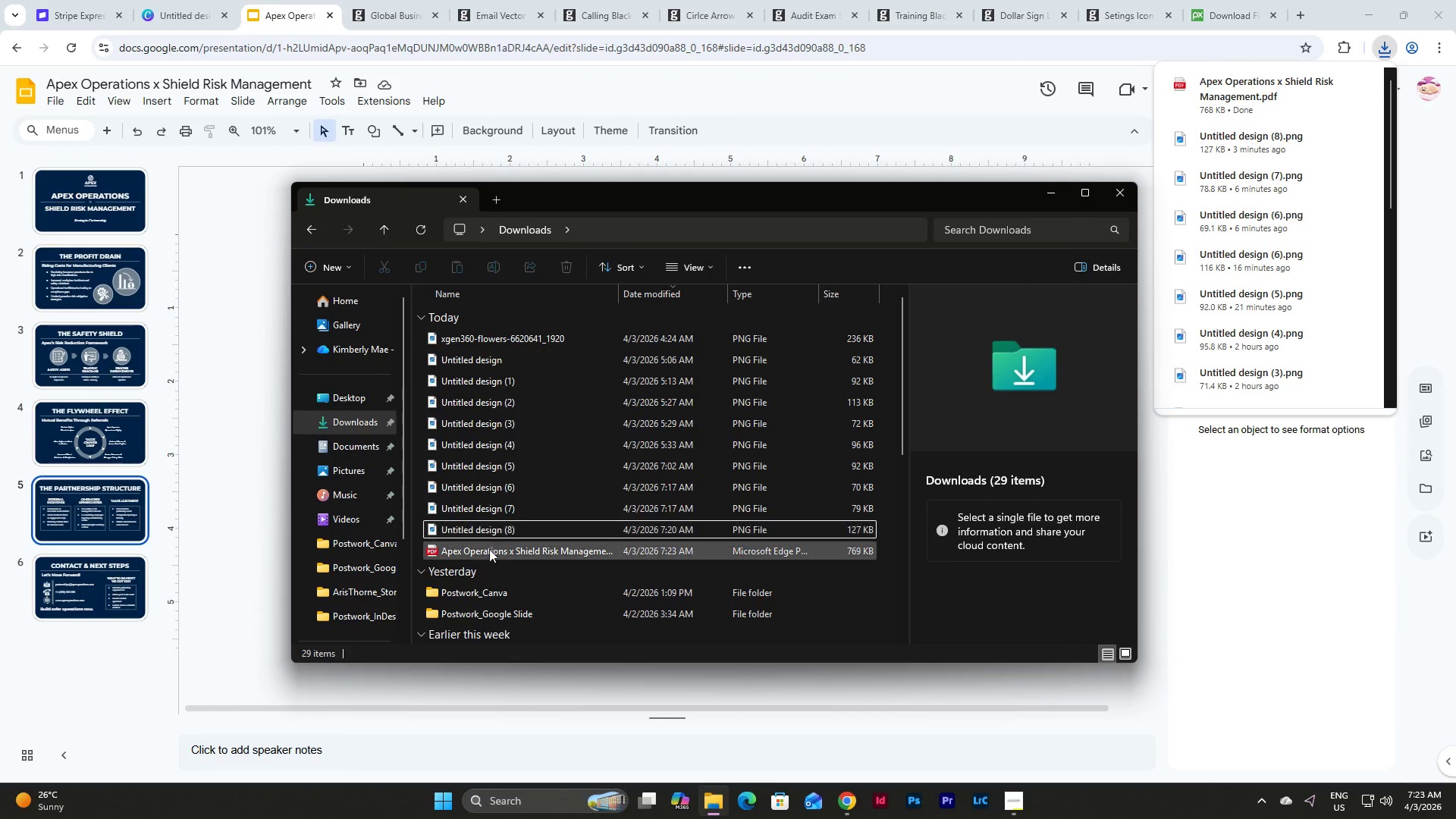 
double_click([489, 549])
 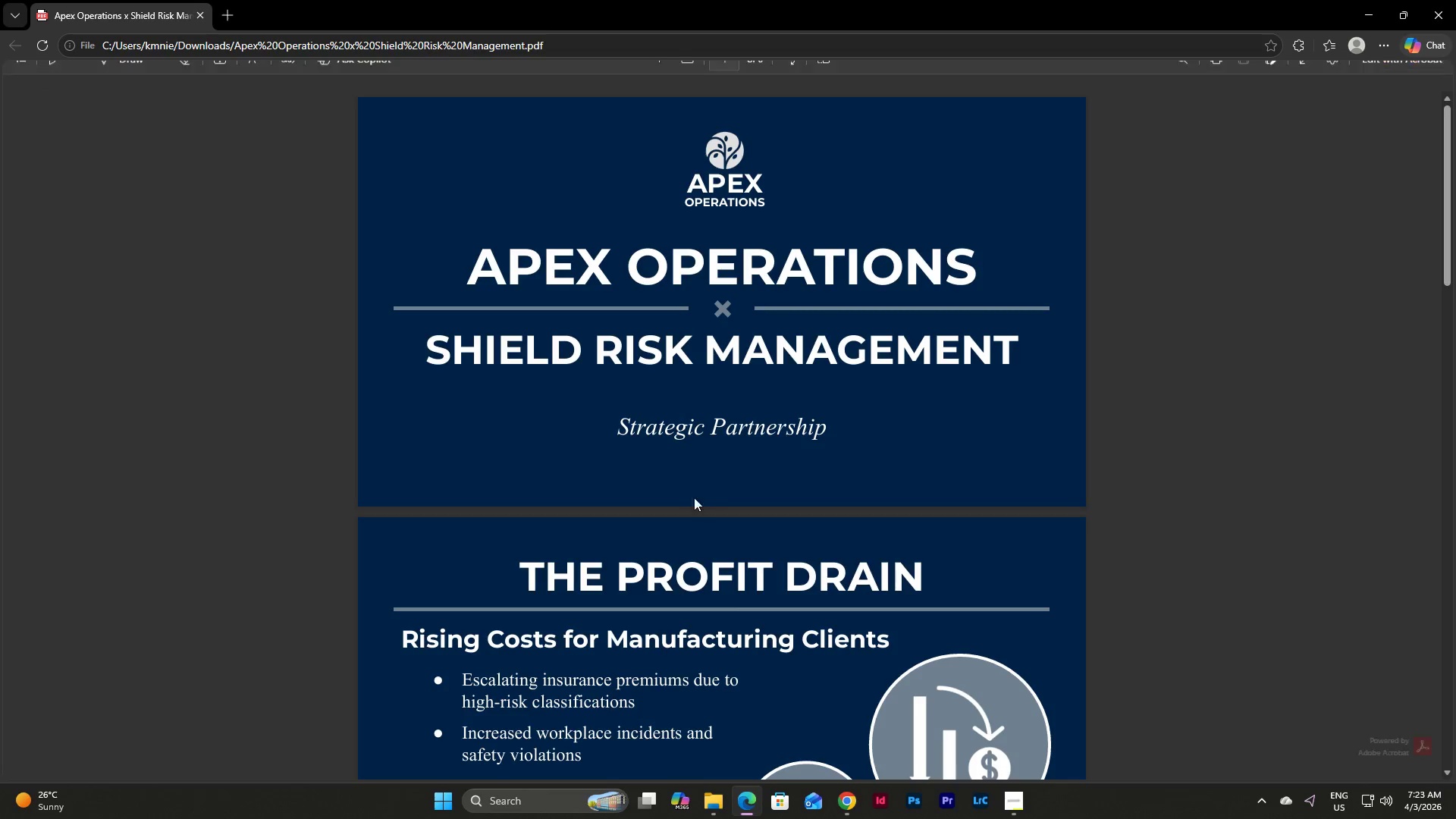 
scroll: coordinate [703, 452], scroll_direction: down, amount: 33.0
 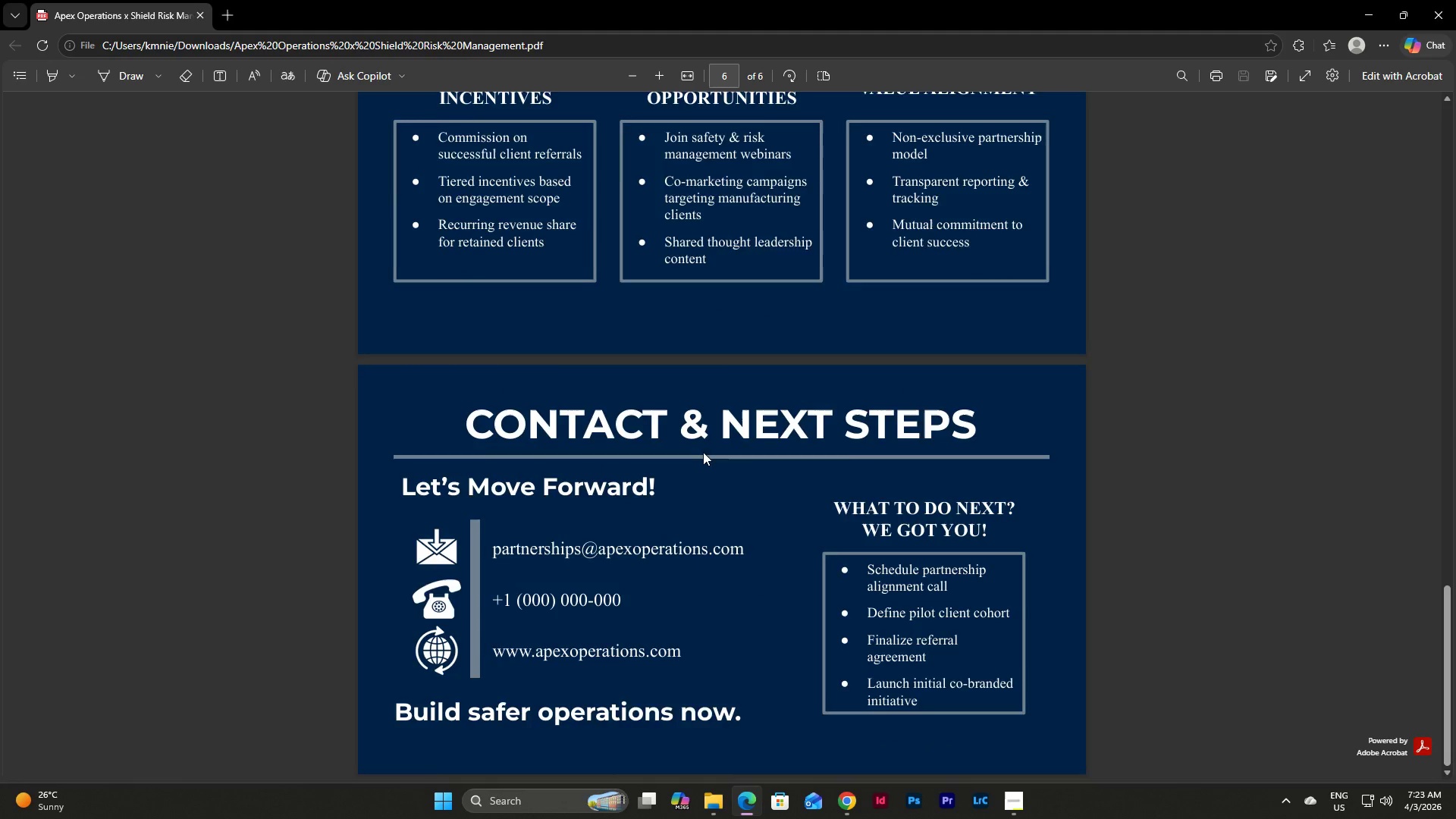 
scroll: coordinate [703, 452], scroll_direction: up, amount: 5.0
 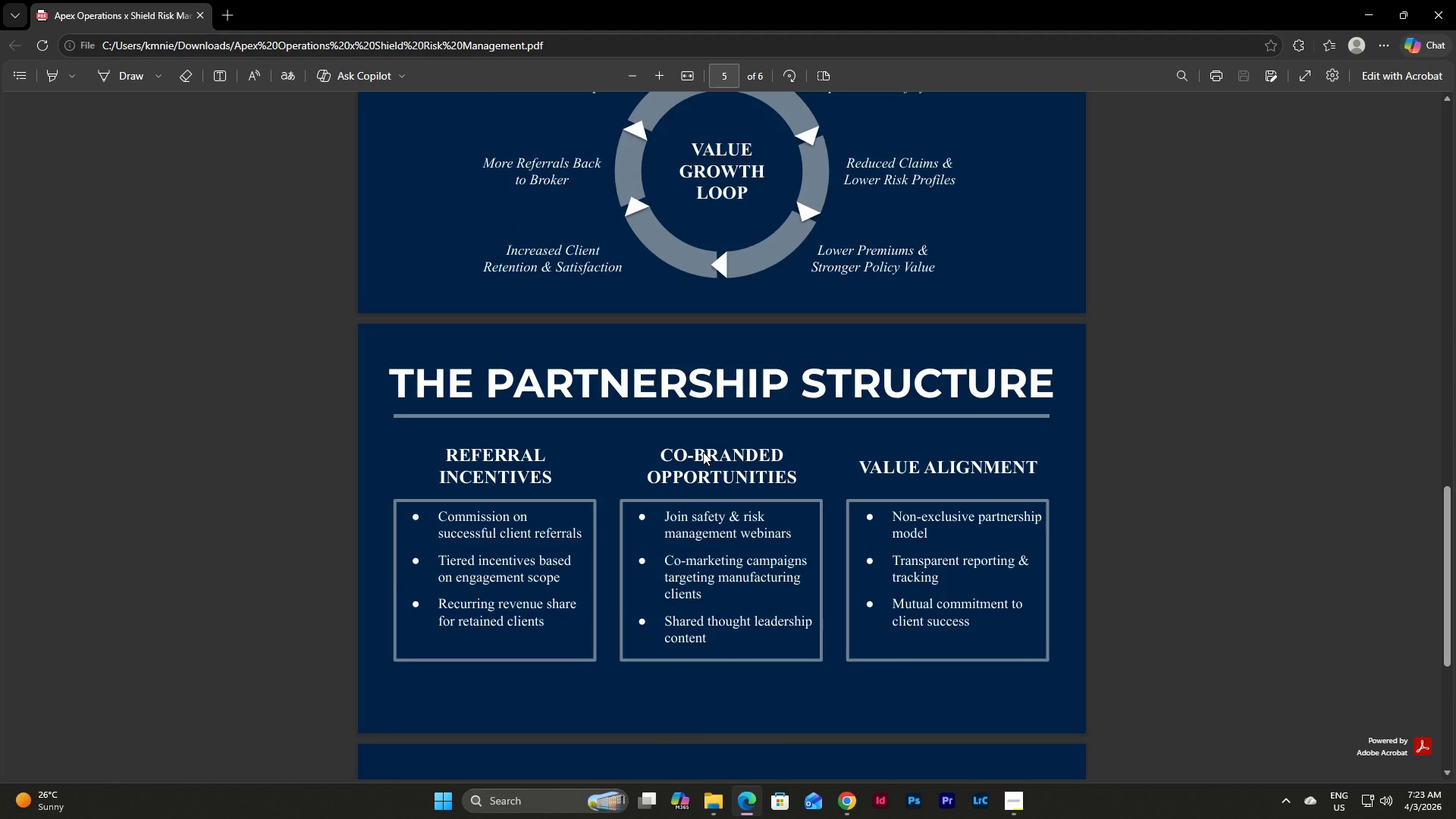 
scroll: coordinate [703, 452], scroll_direction: down, amount: 16.0
 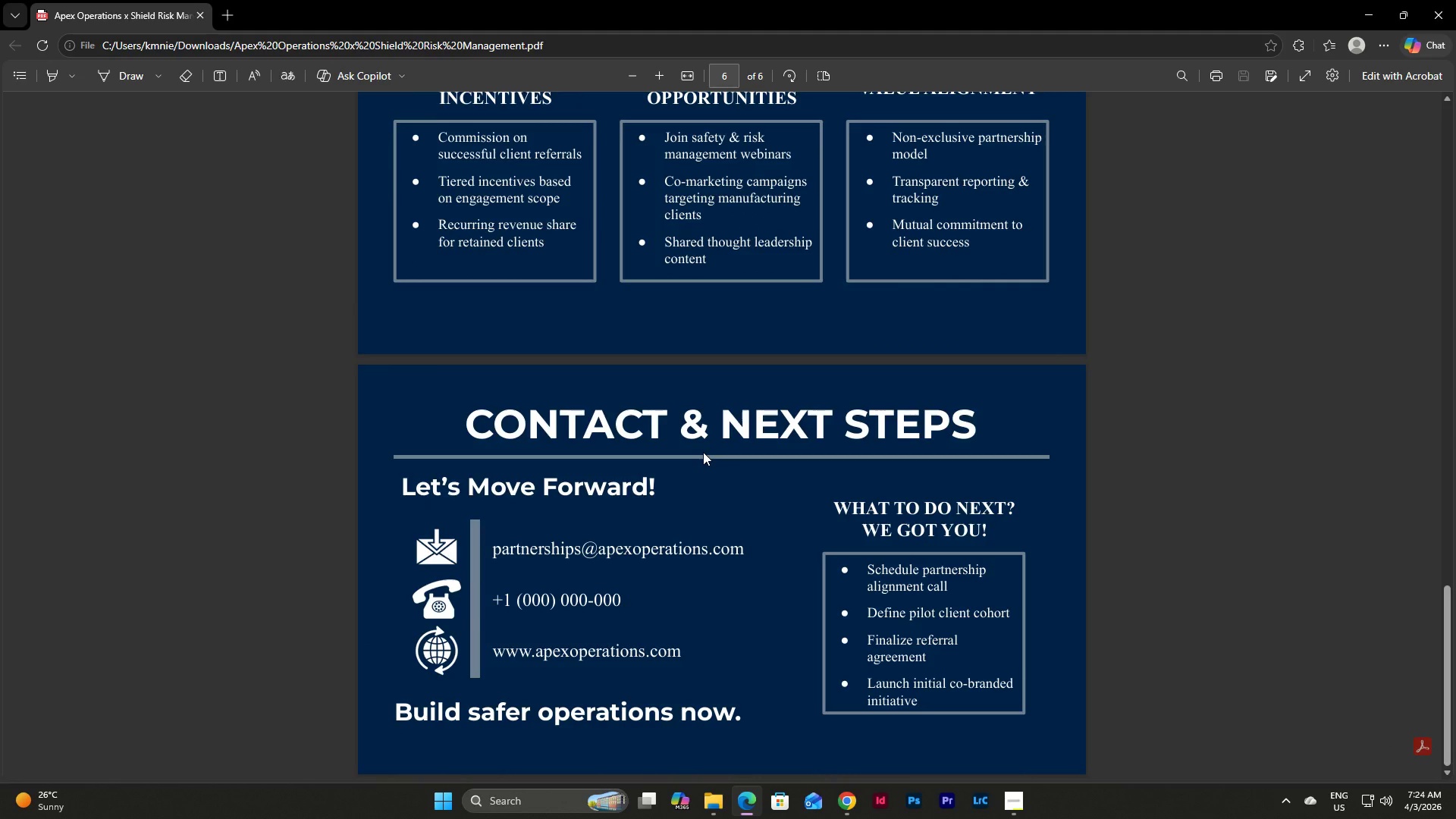 
wait(5.1)
 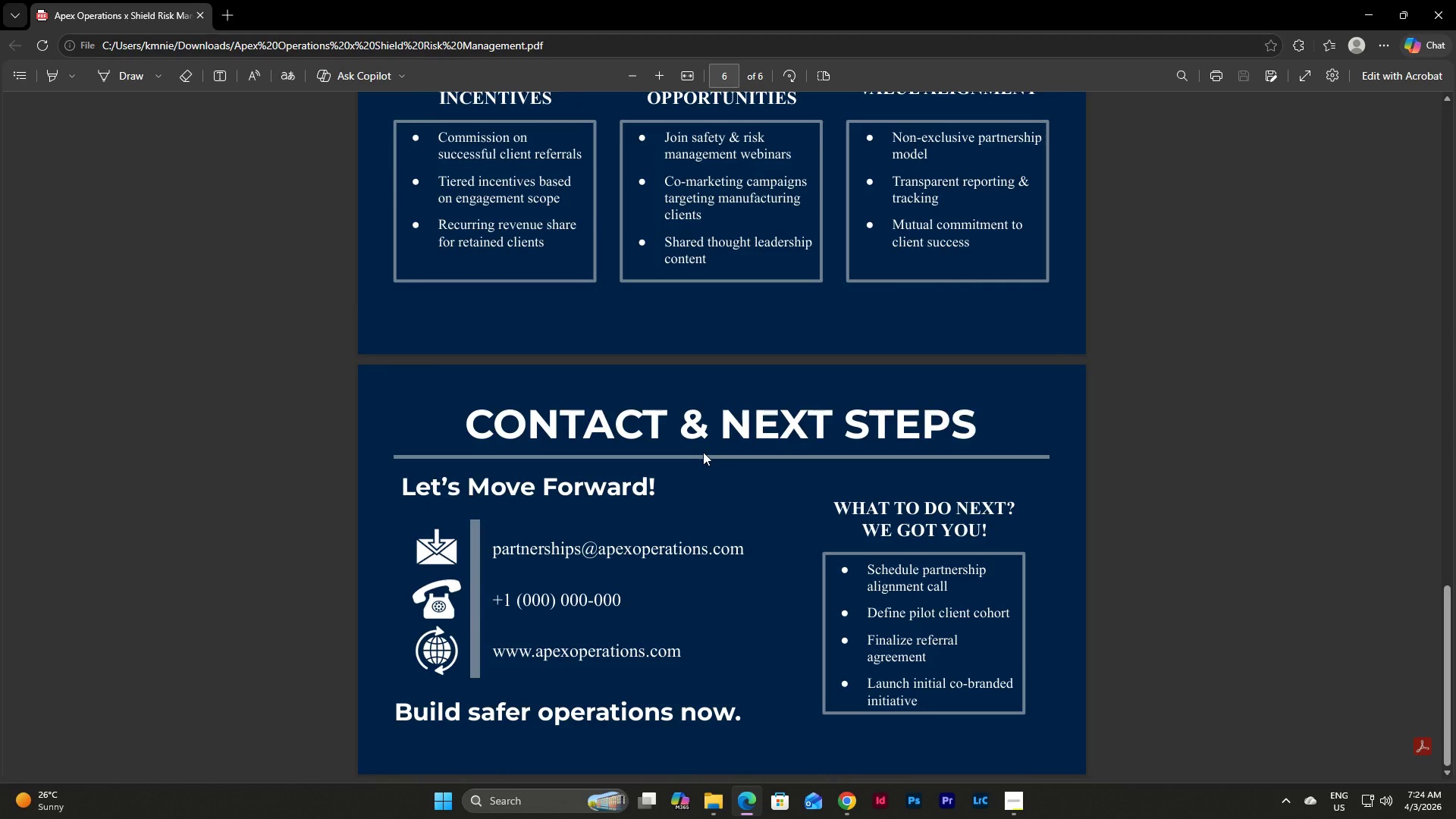 
scroll: coordinate [703, 452], scroll_direction: down, amount: 4.0
 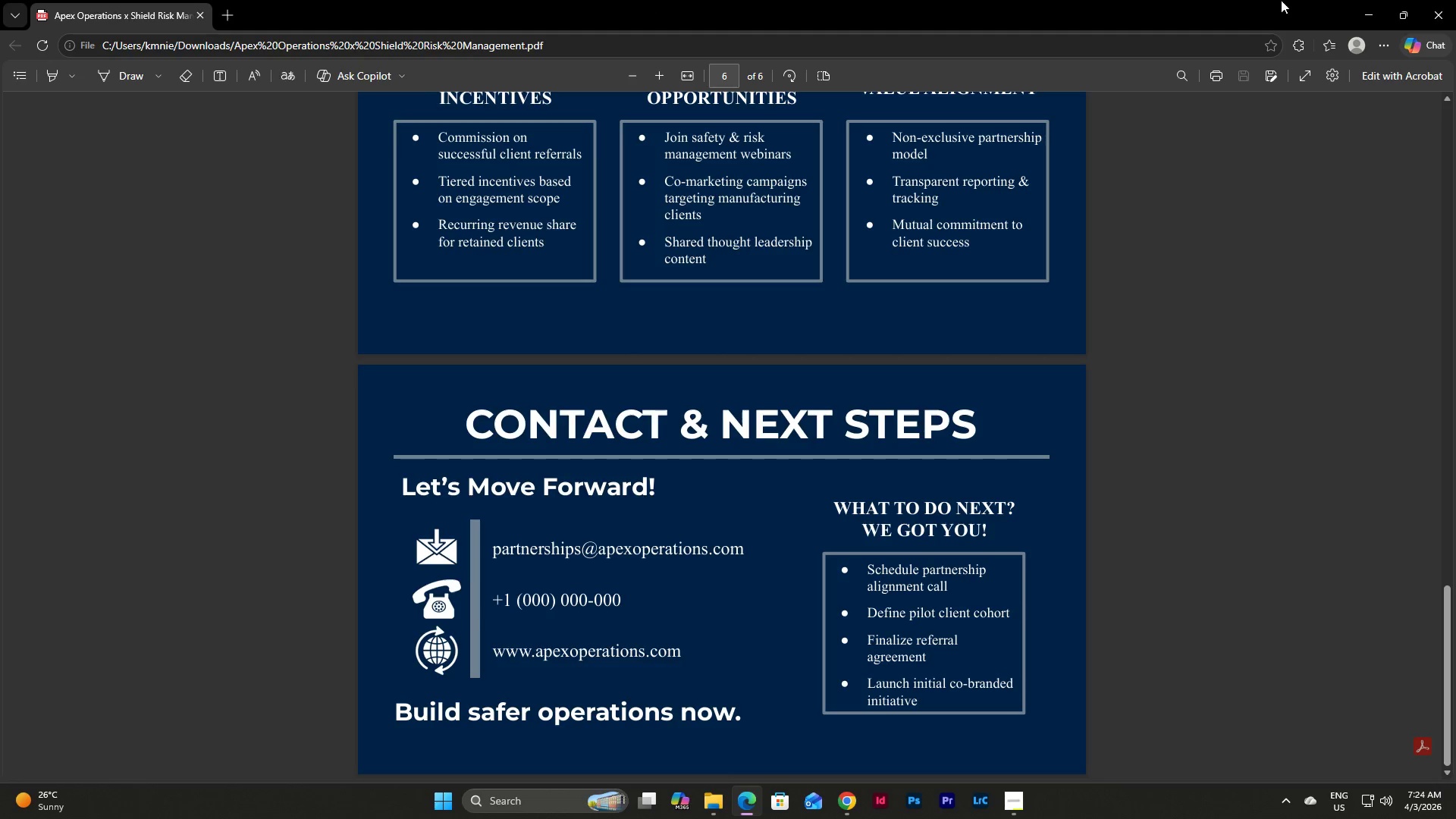 
left_click([1428, 0])
 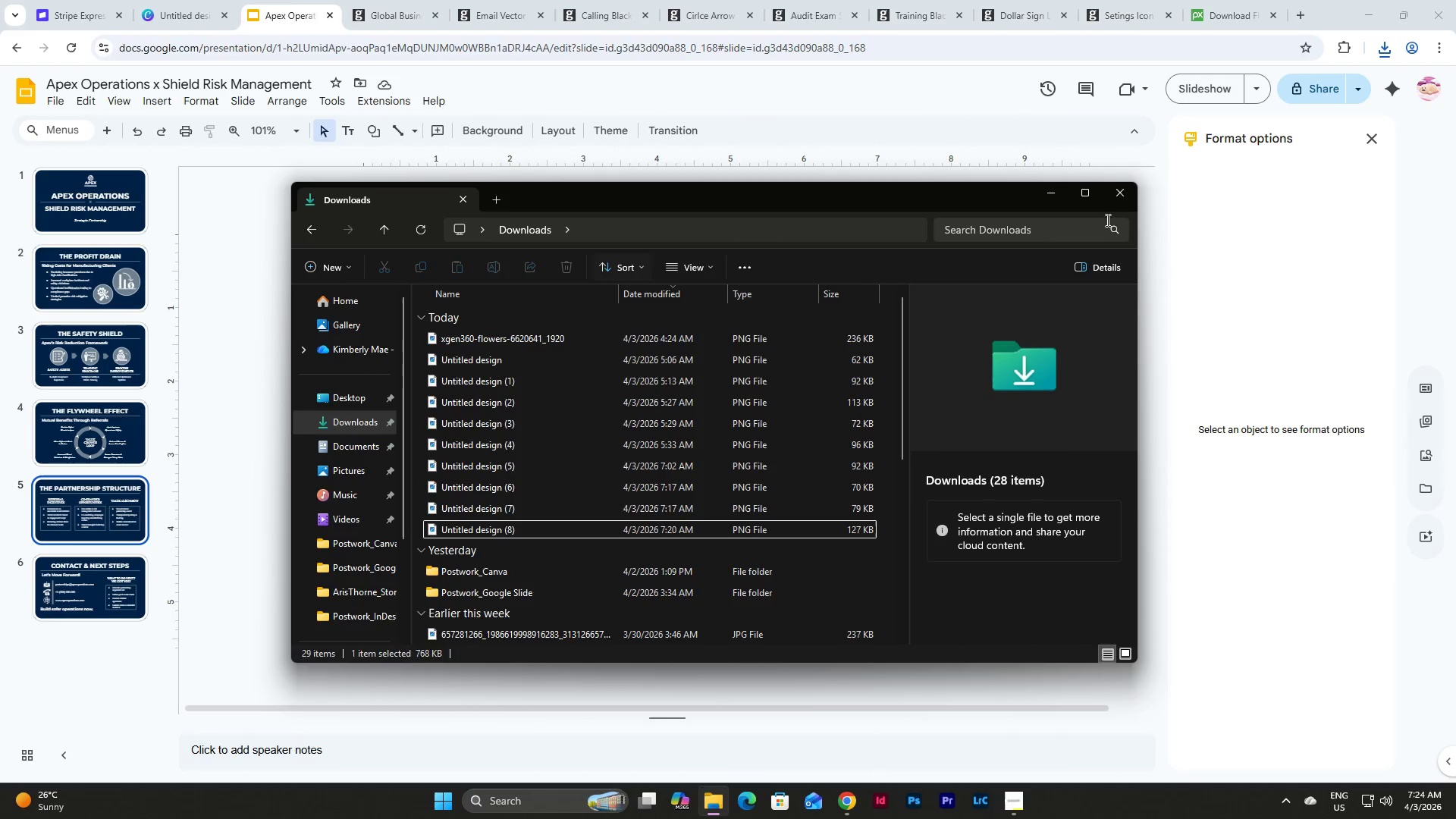 
left_click([1049, 198])
 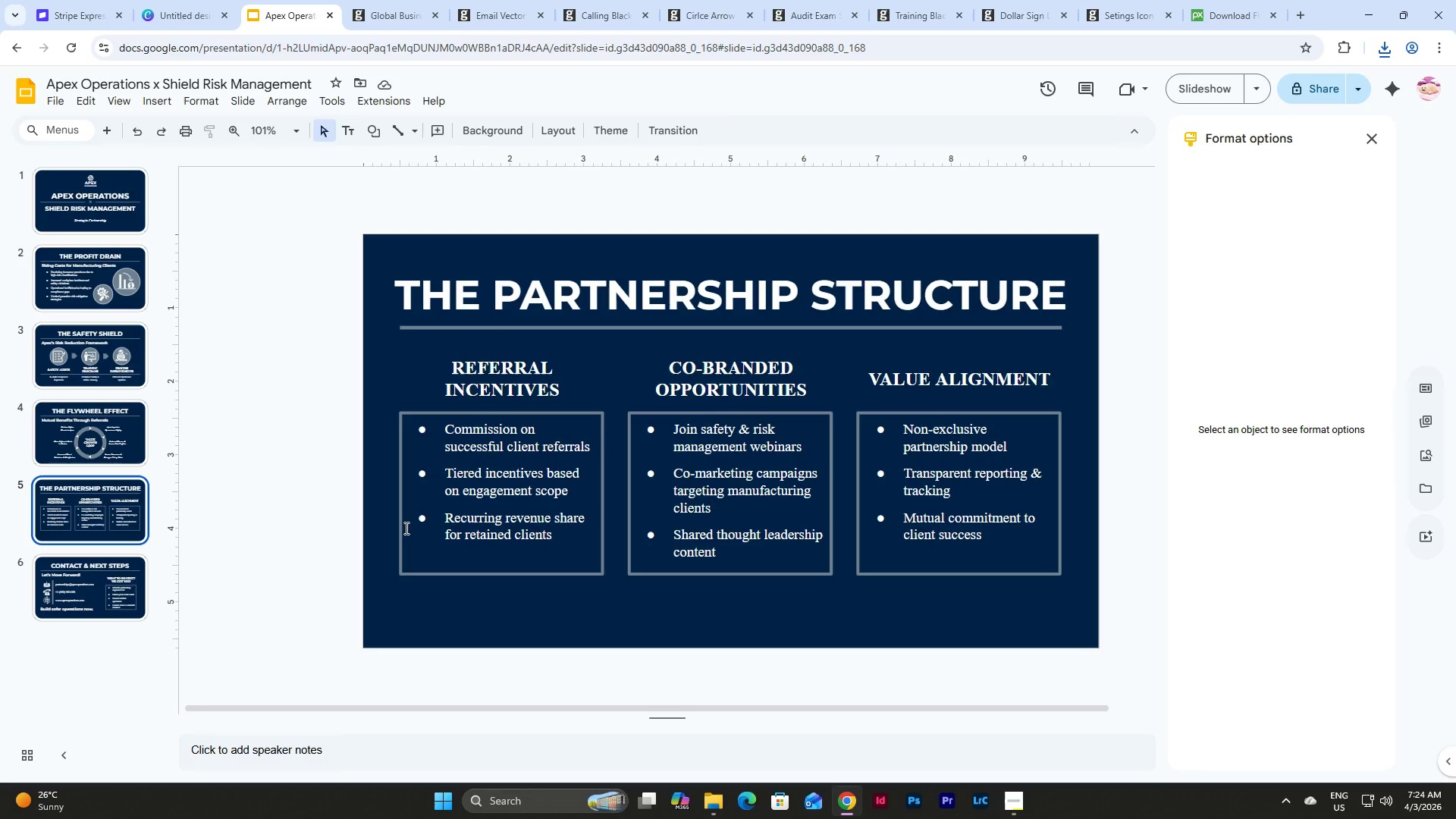 
left_click([115, 581])
 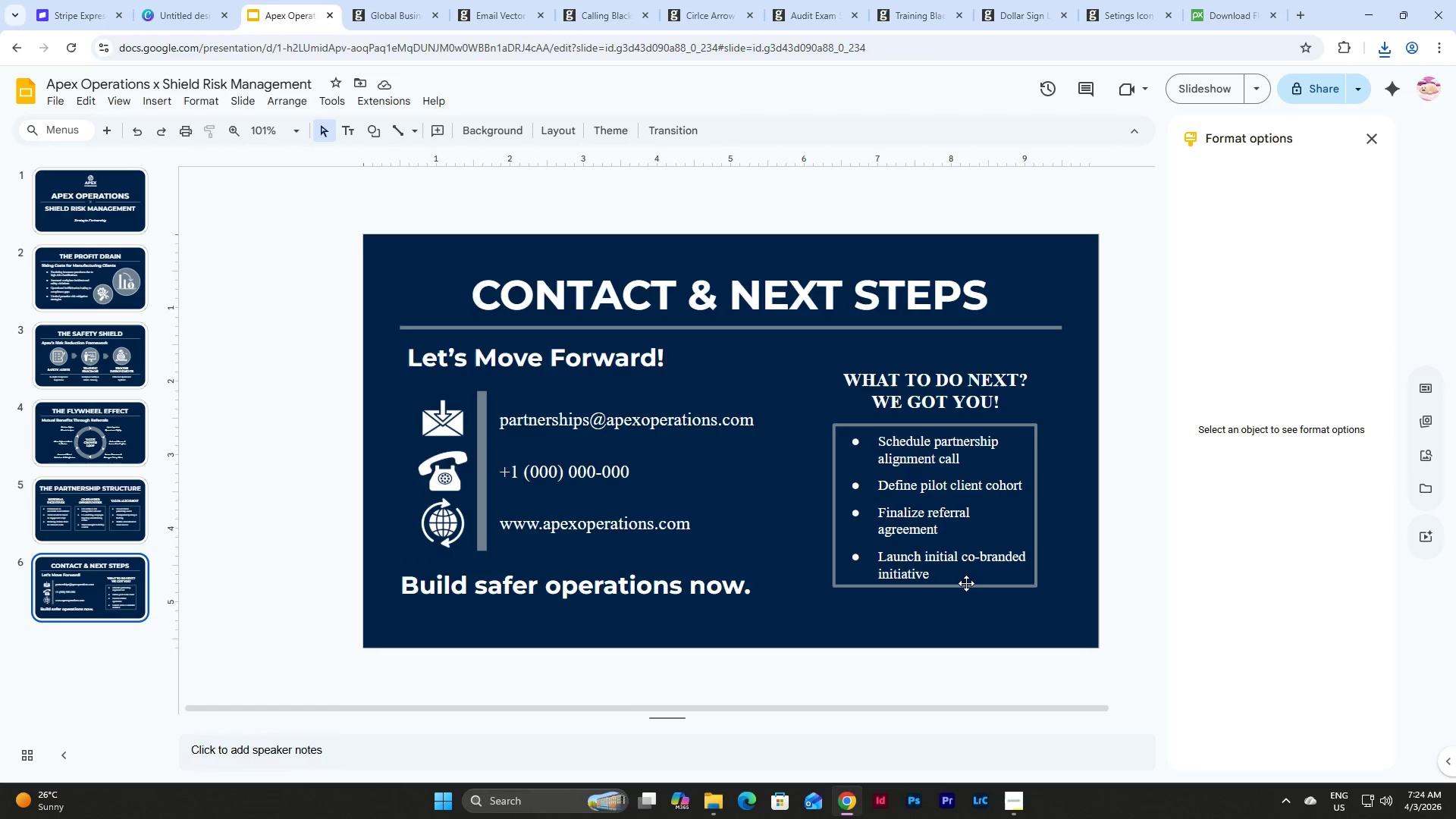 
left_click([968, 582])
 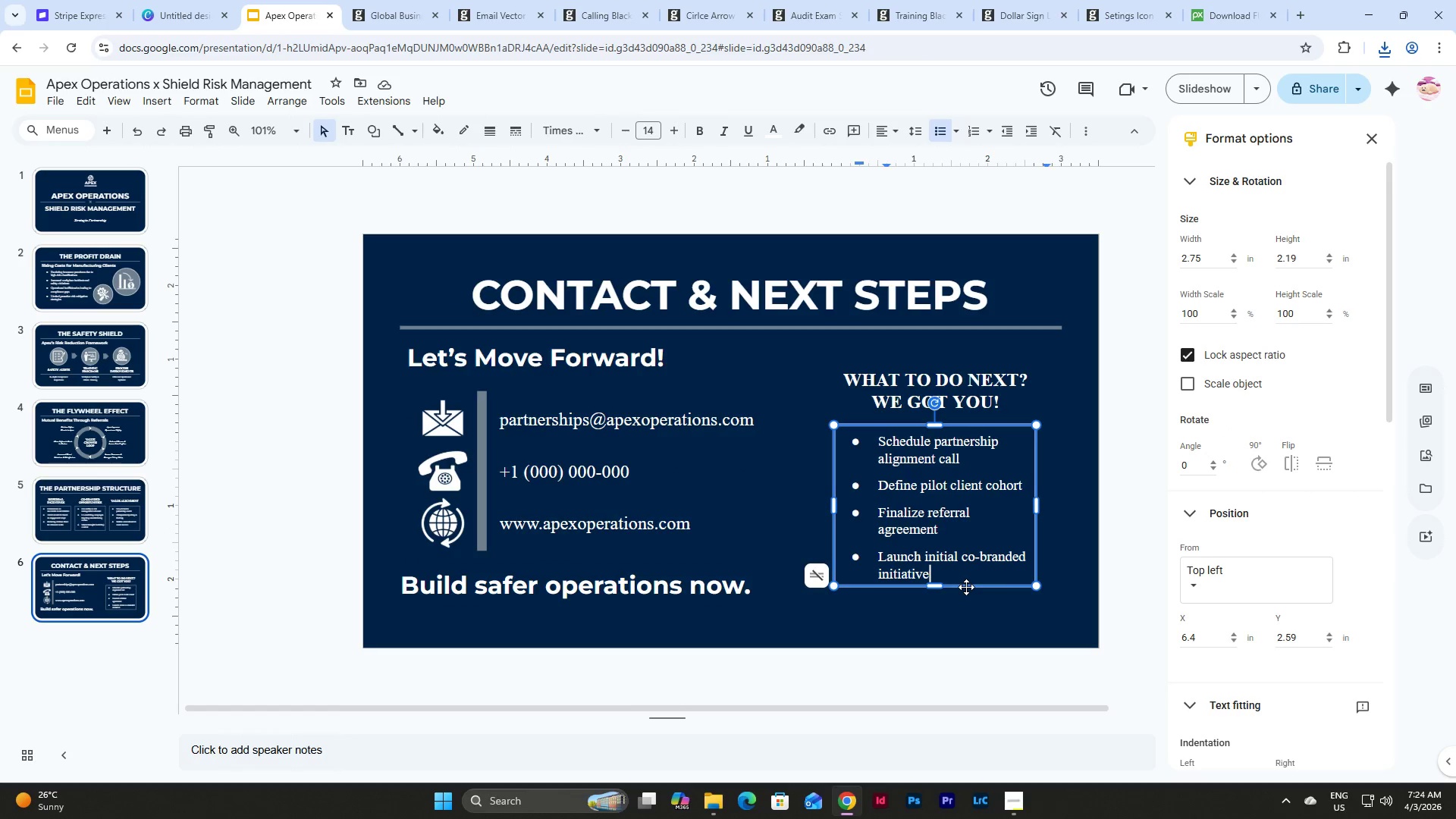 
left_click([966, 587])
 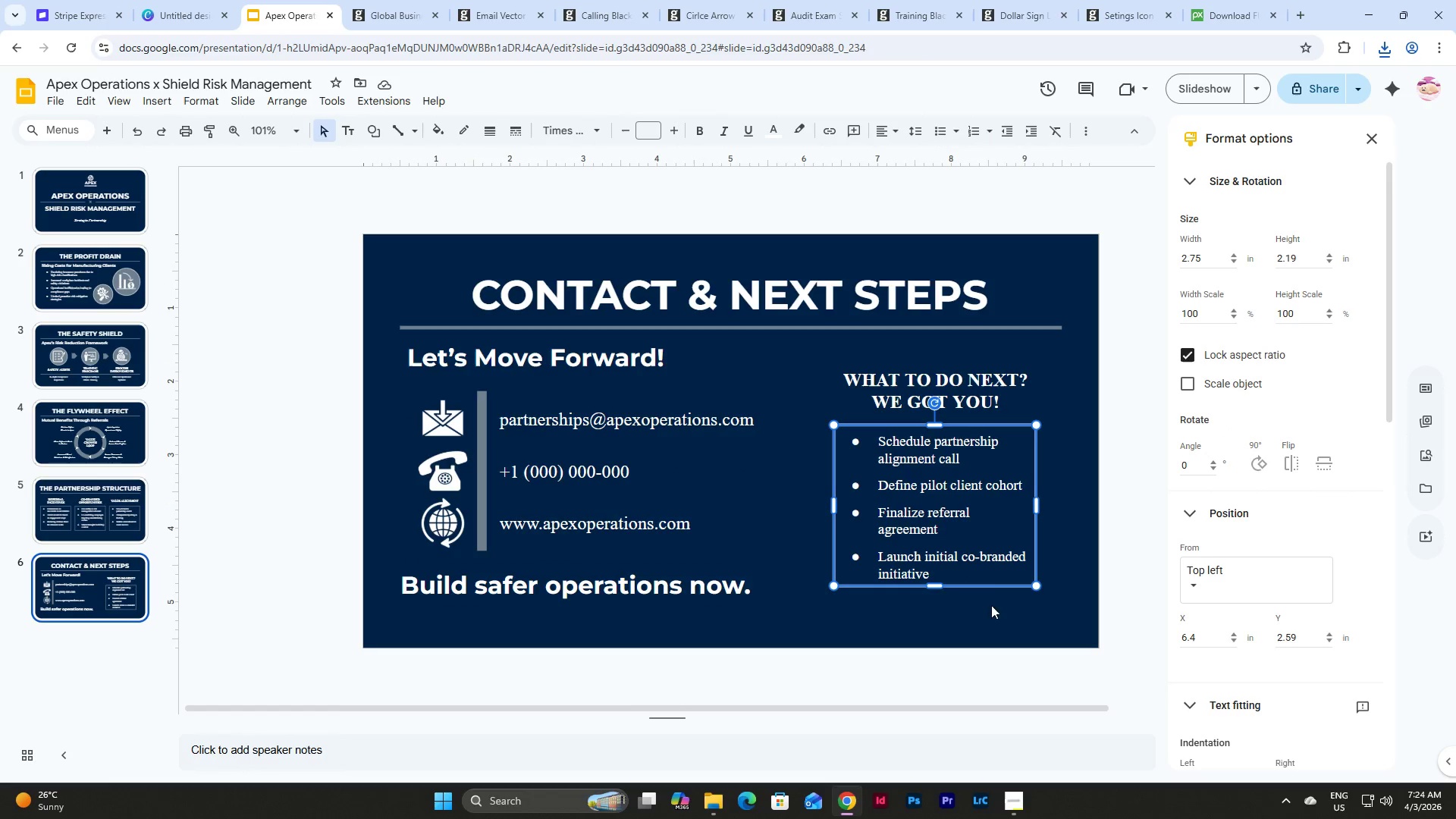 
left_click_drag(start_coordinate=[1001, 609], to_coordinate=[842, 468])
 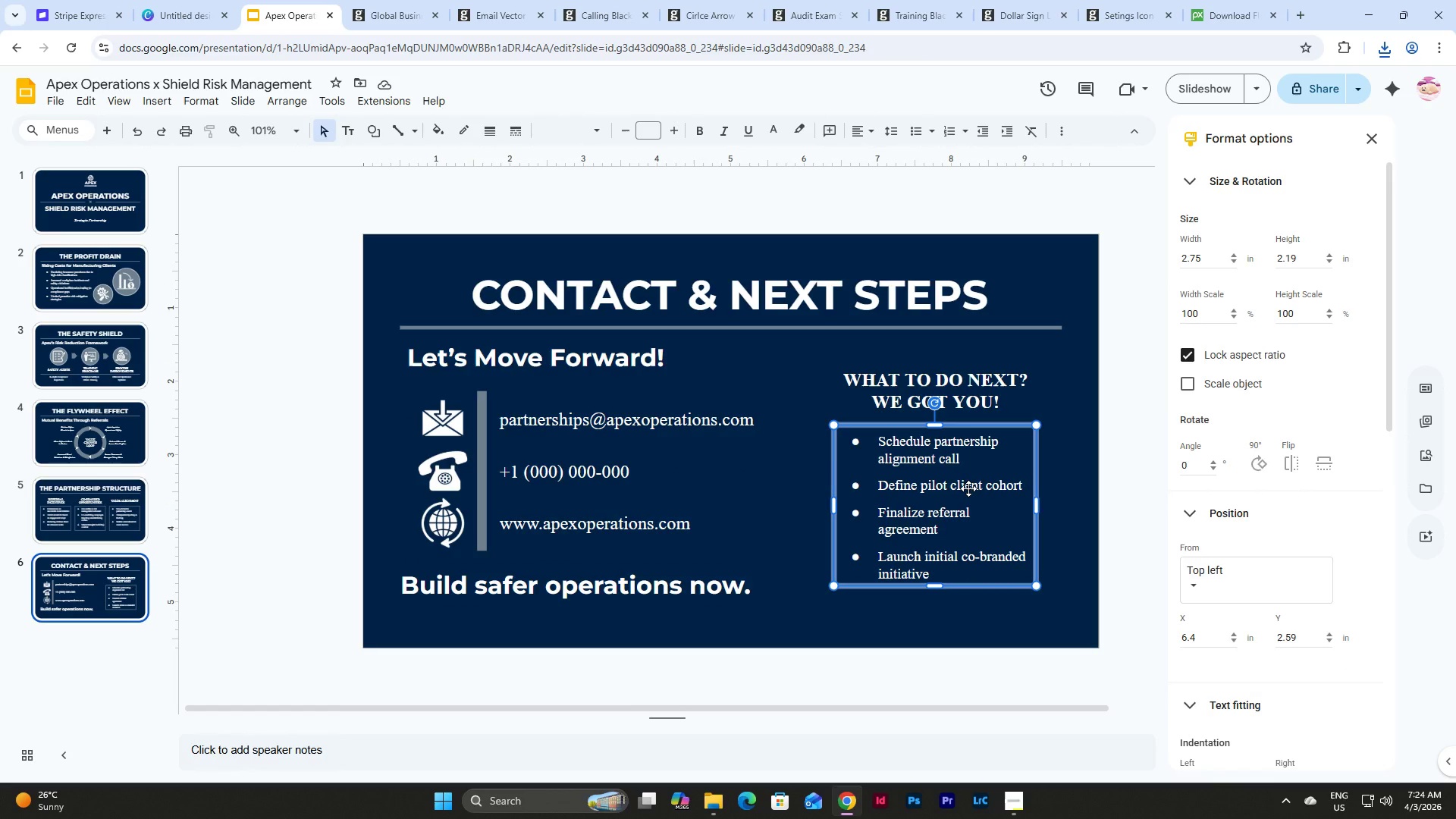 
right_click([968, 488])
 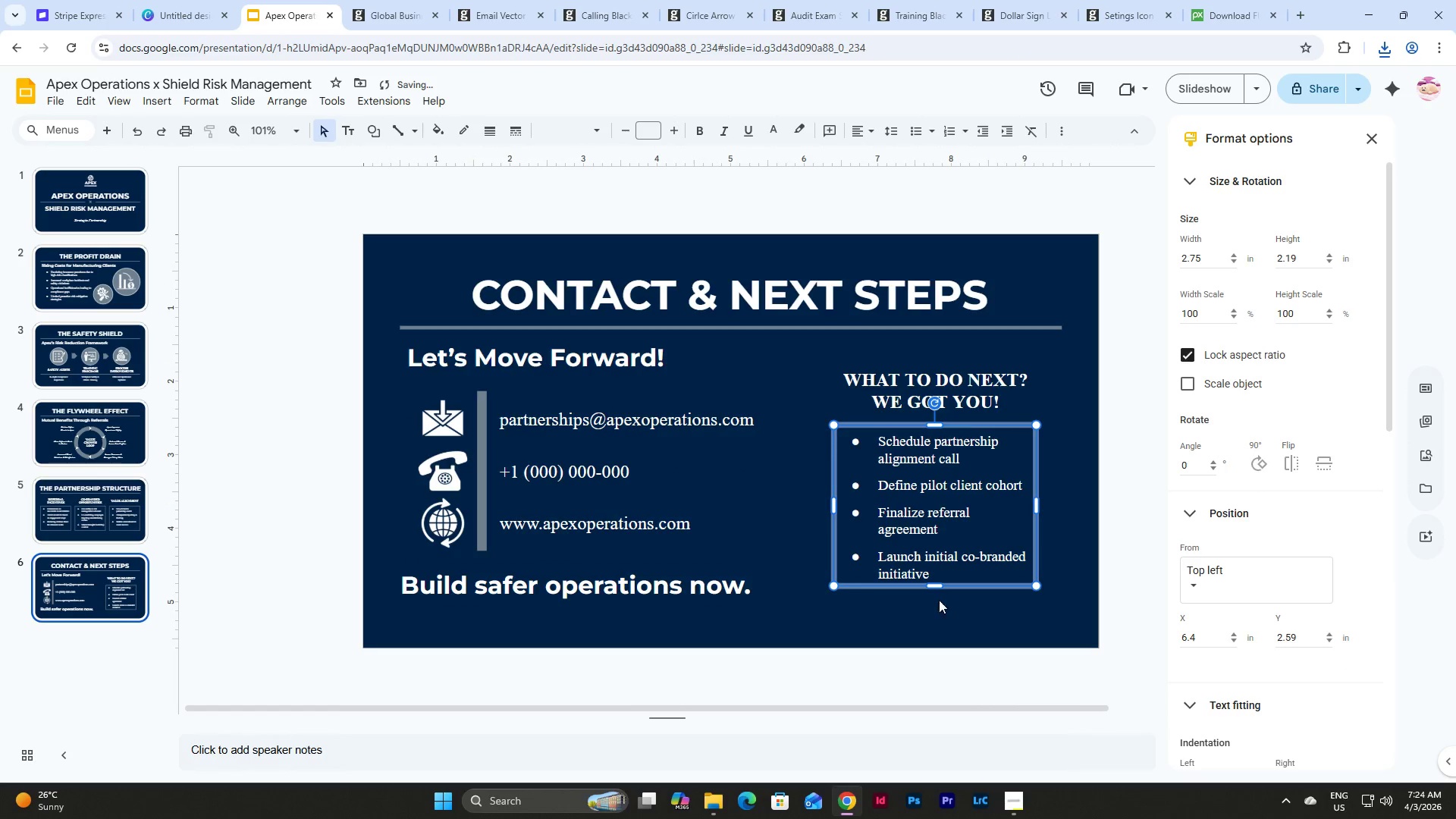 
left_click_drag(start_coordinate=[933, 585], to_coordinate=[936, 604])
 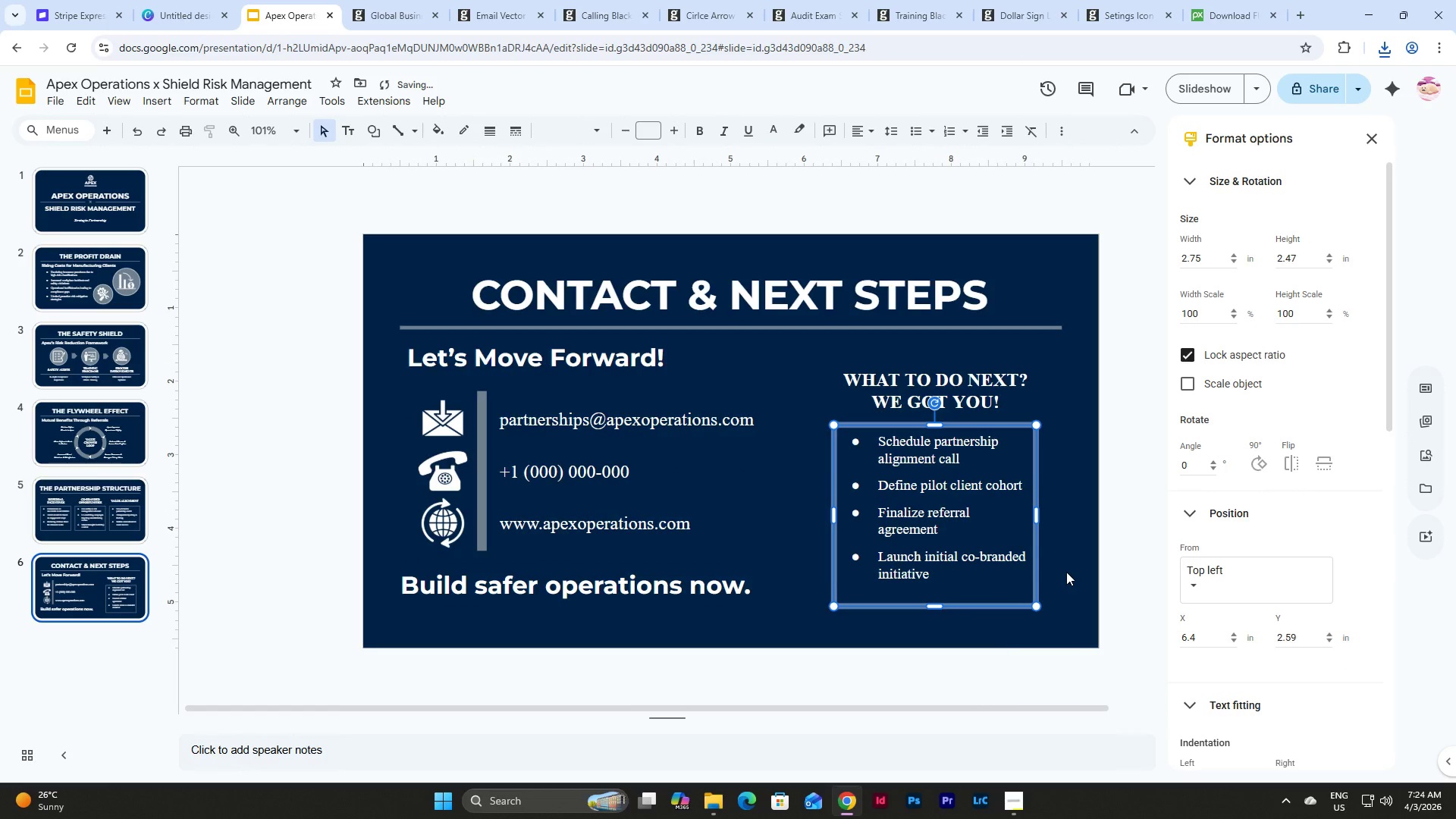 
left_click([1066, 571])
 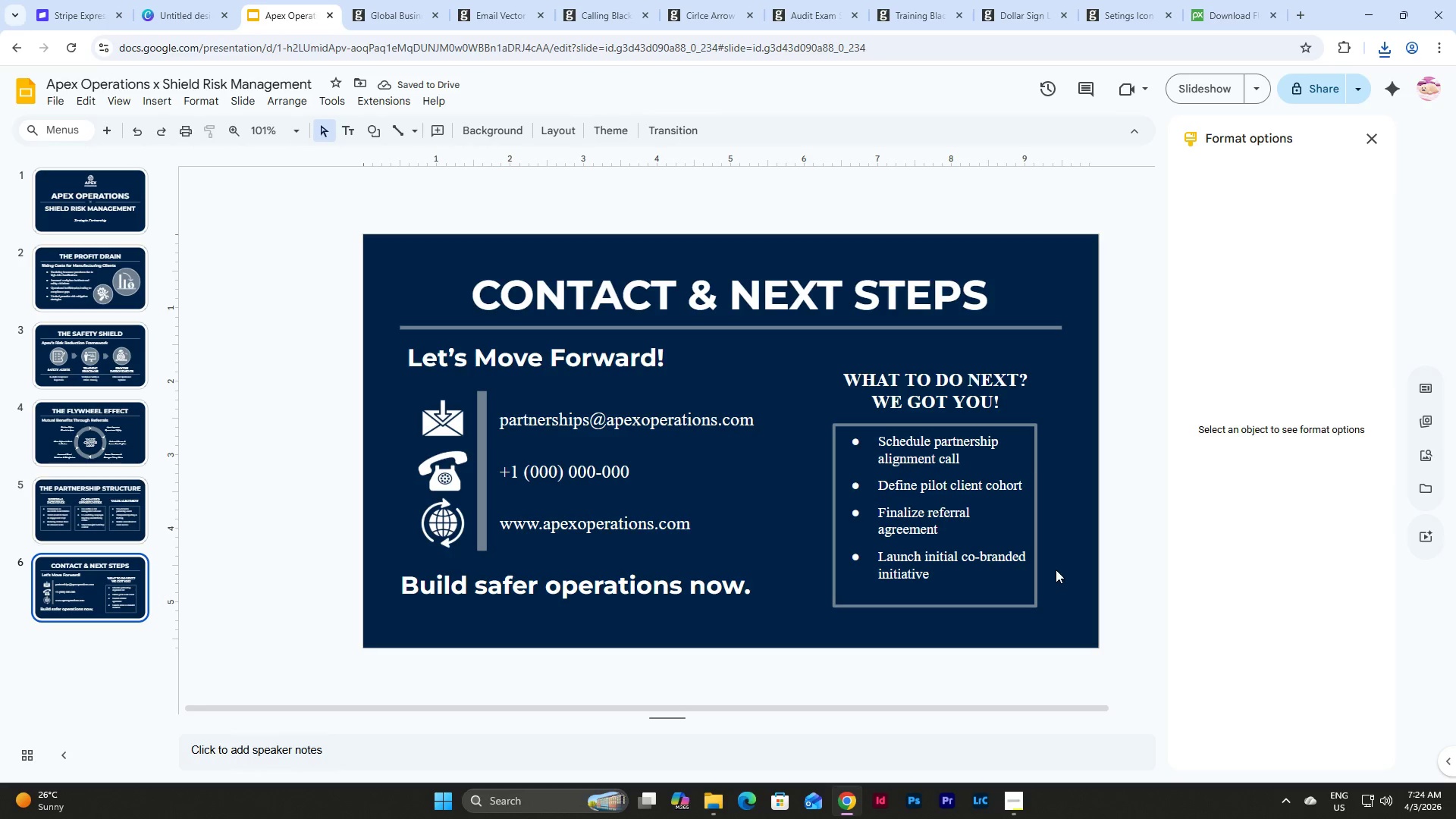 
left_click([924, 606])
 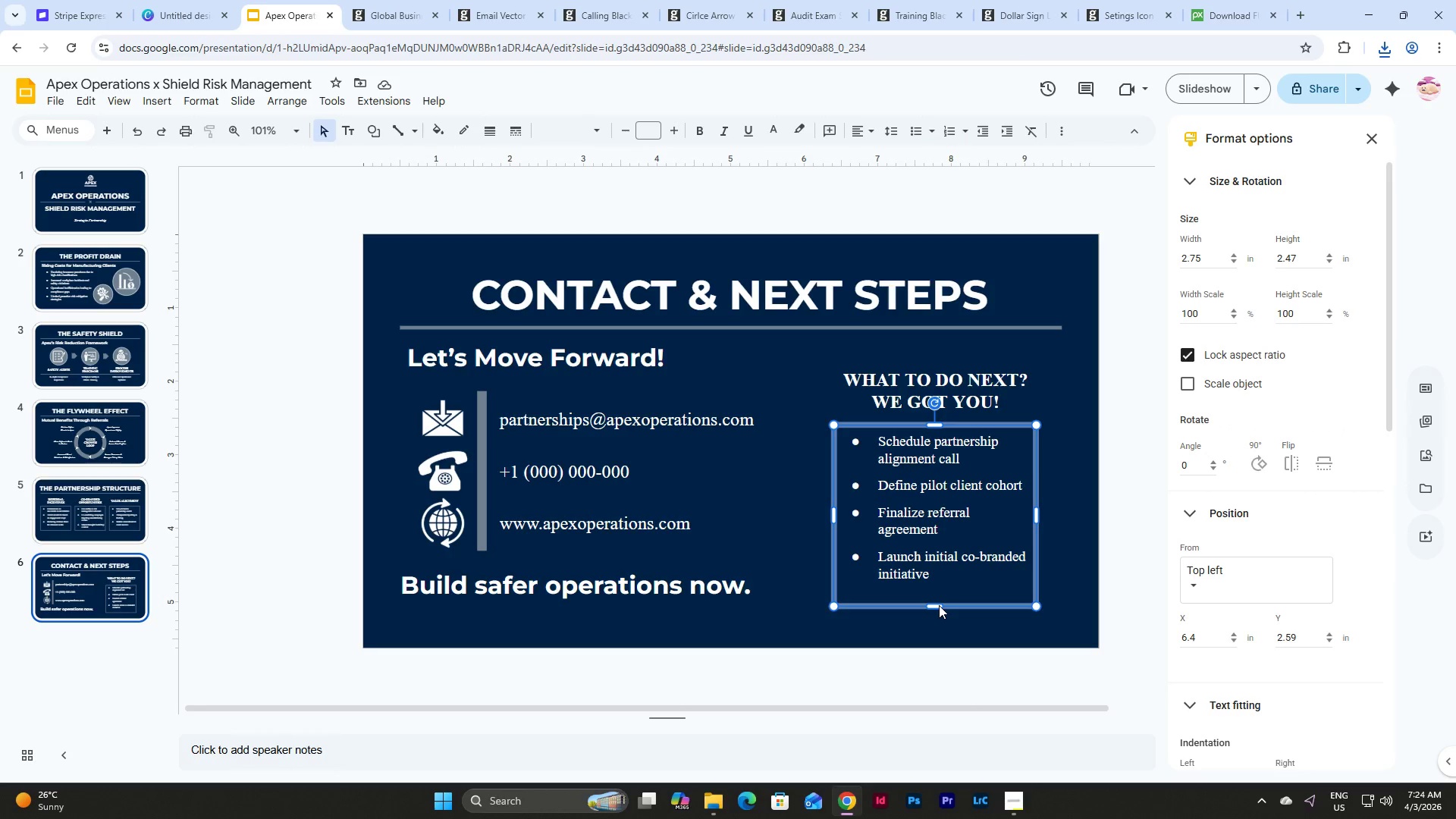 
left_click([939, 605])
 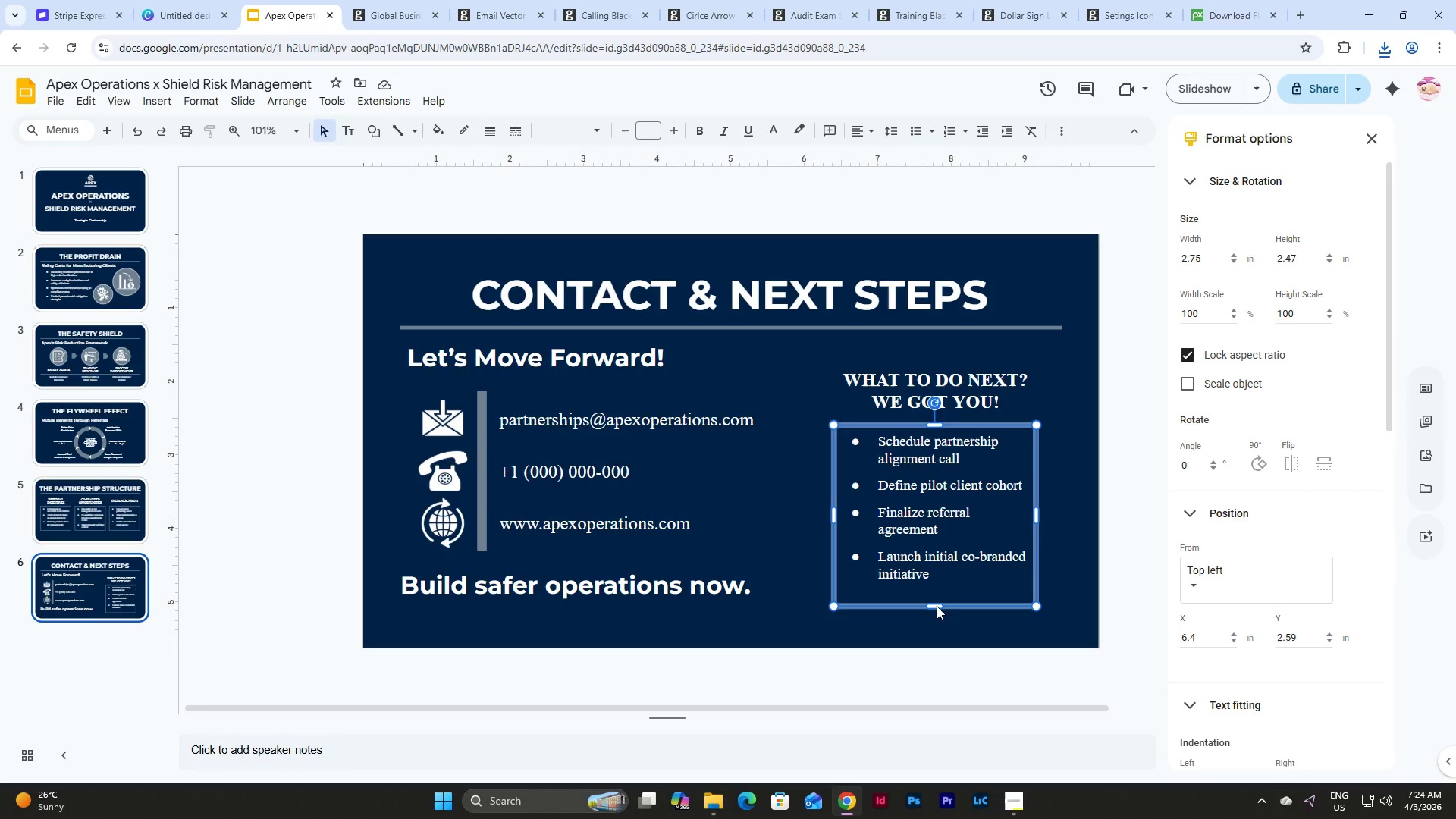 
left_click_drag(start_coordinate=[937, 606], to_coordinate=[936, 592])
 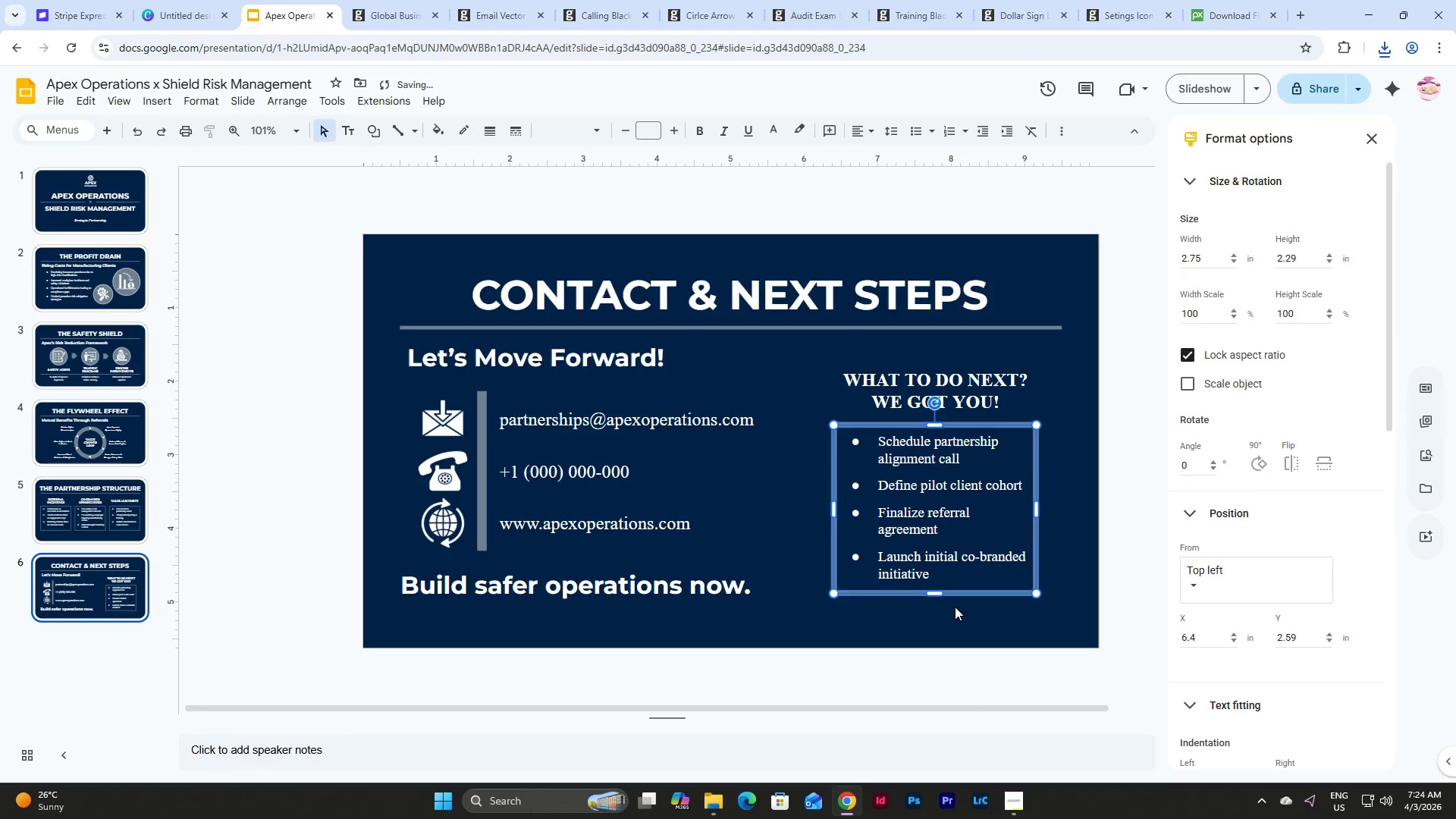 
left_click([955, 607])
 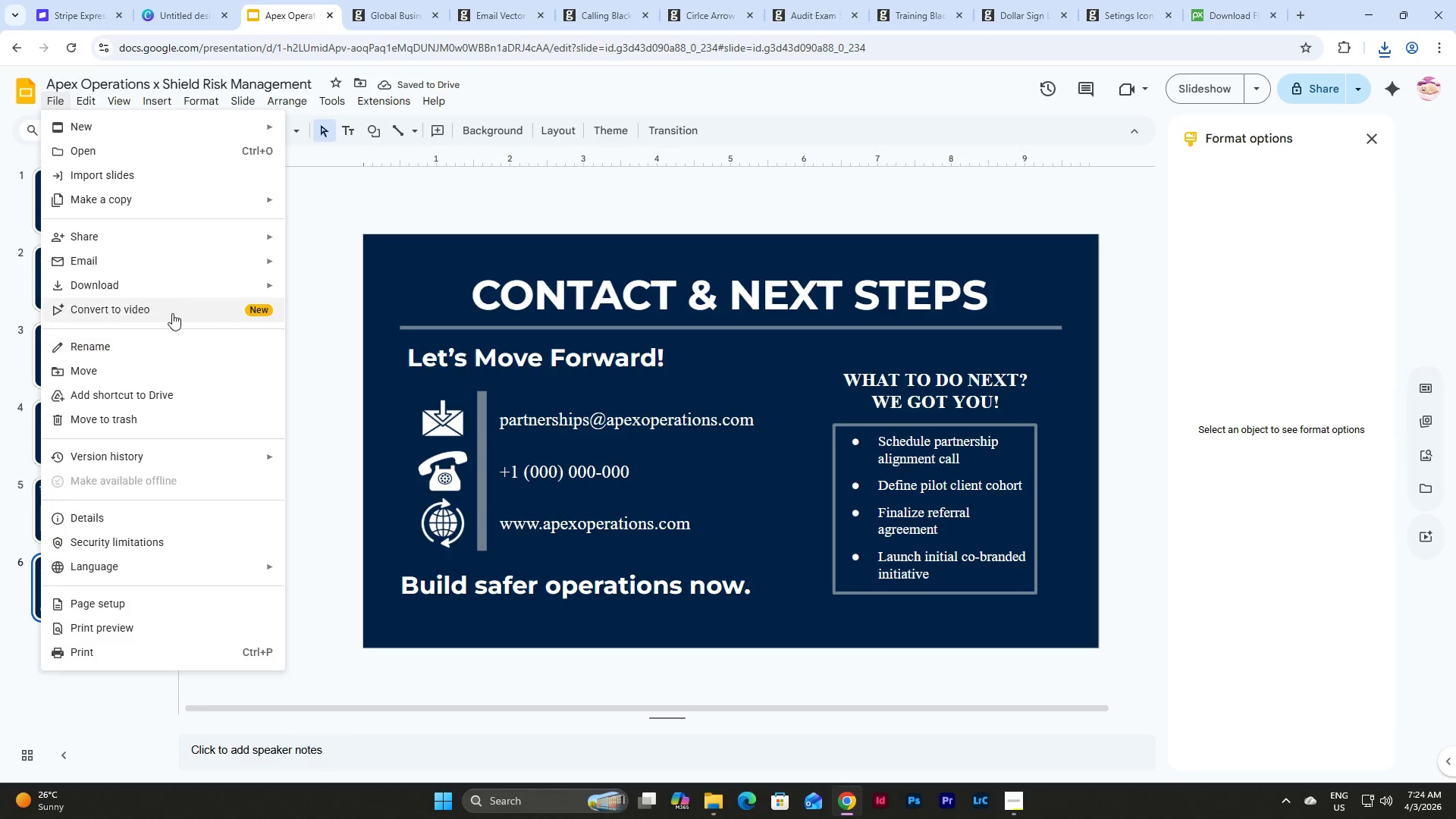 
wait(5.05)
 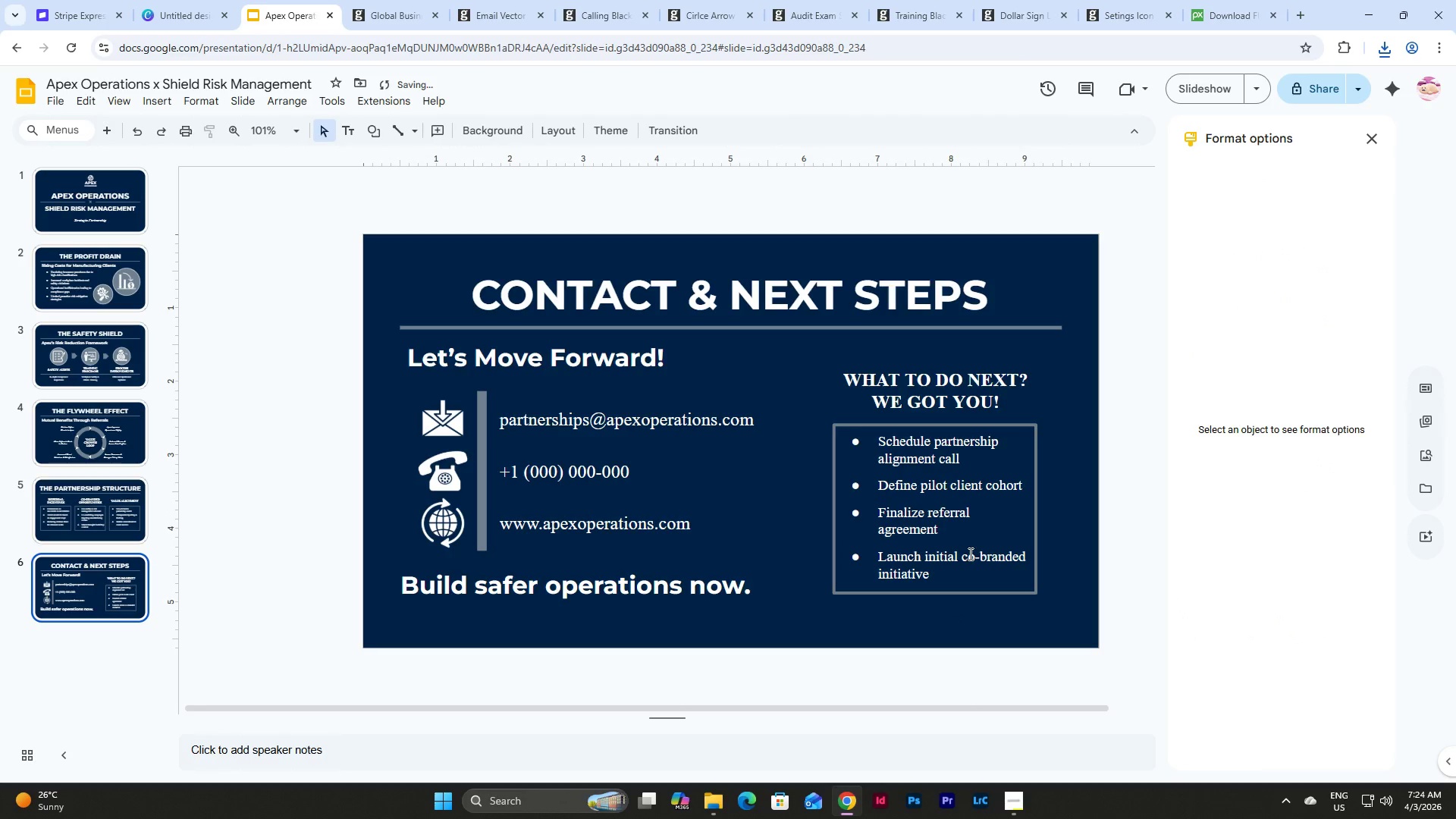 
left_click([353, 343])
 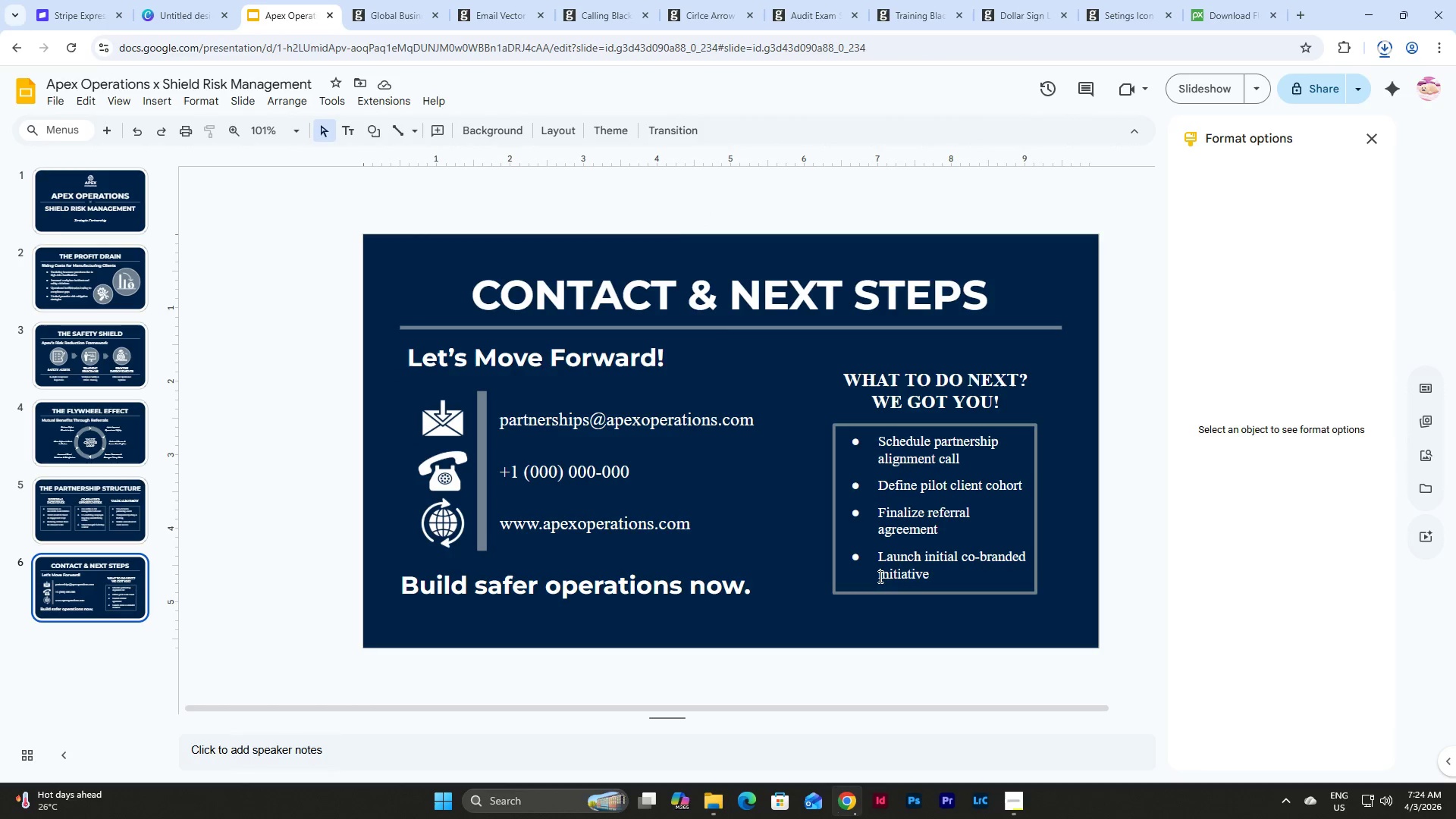 
wait(5.02)
 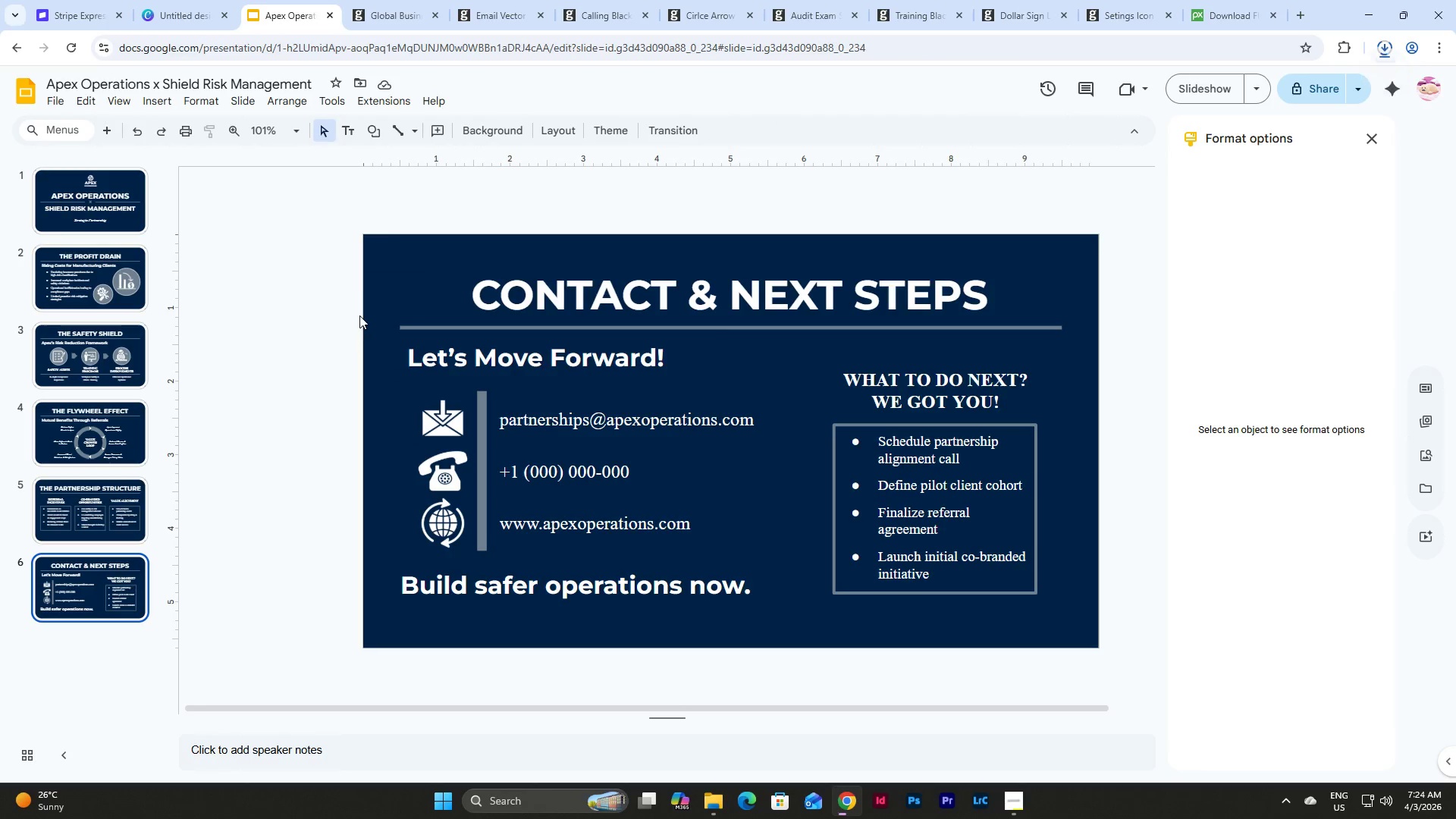 
left_click([1019, 807])